 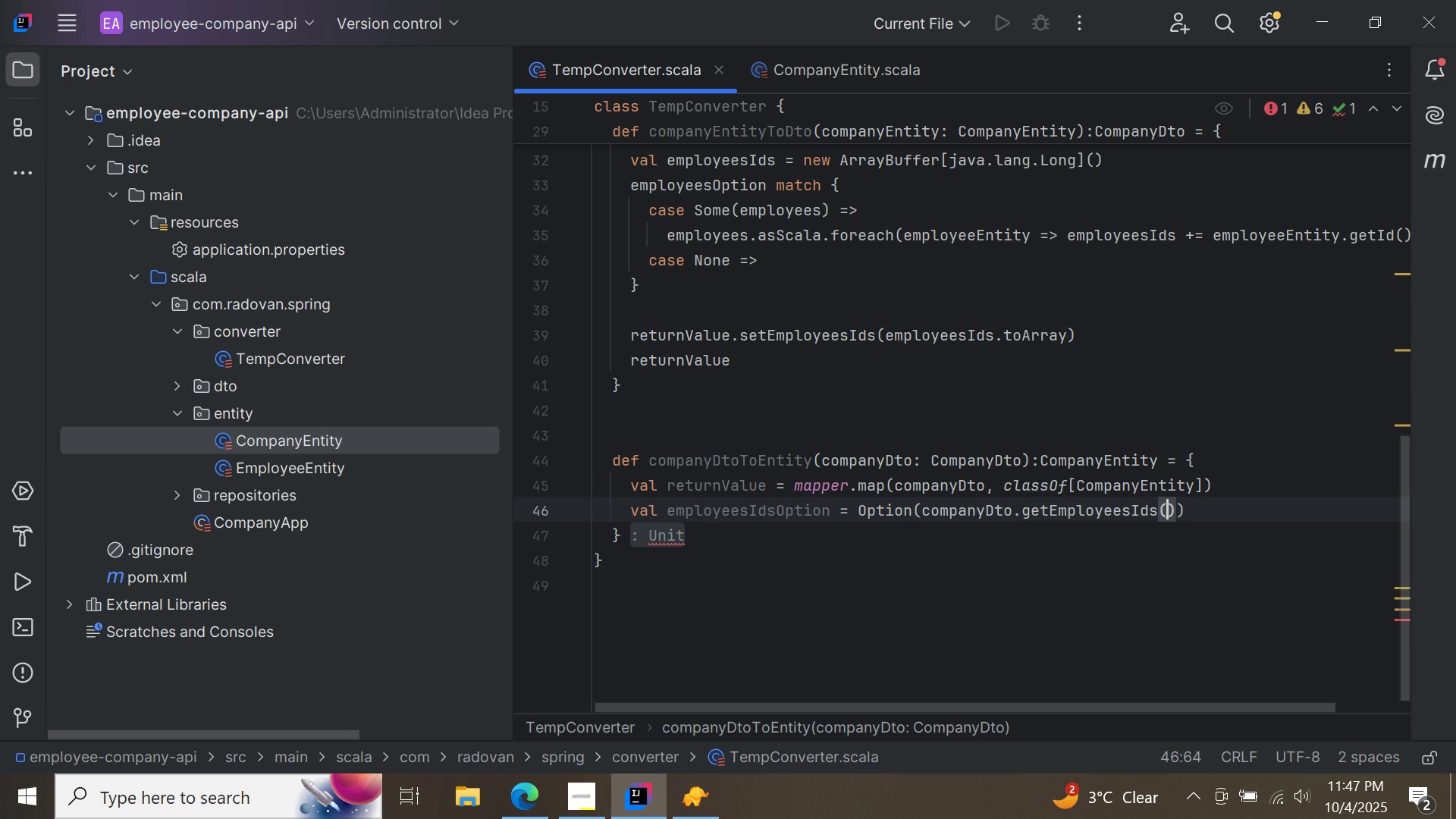 
key(ArrowRight)
 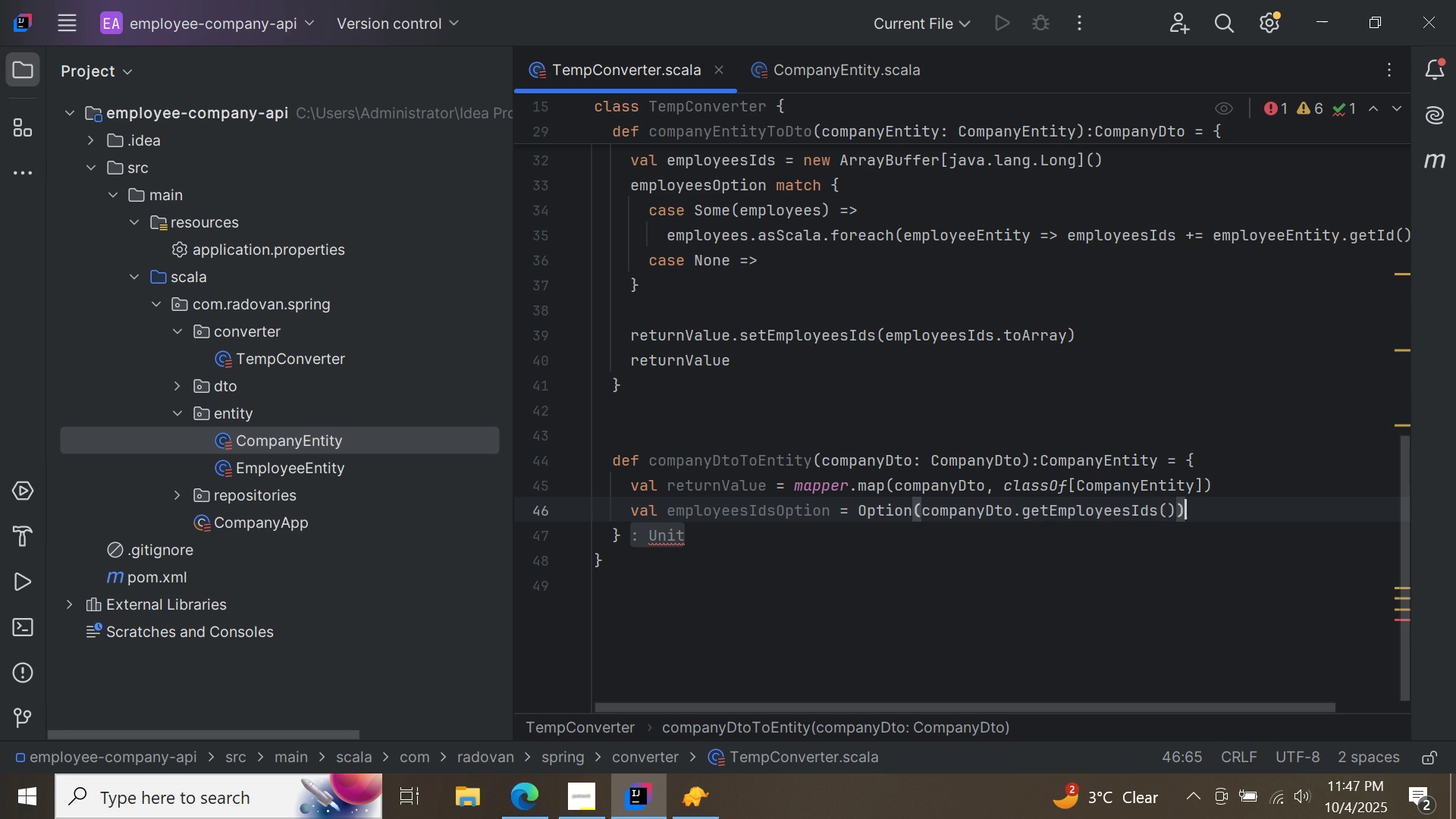 
key(ArrowRight)
 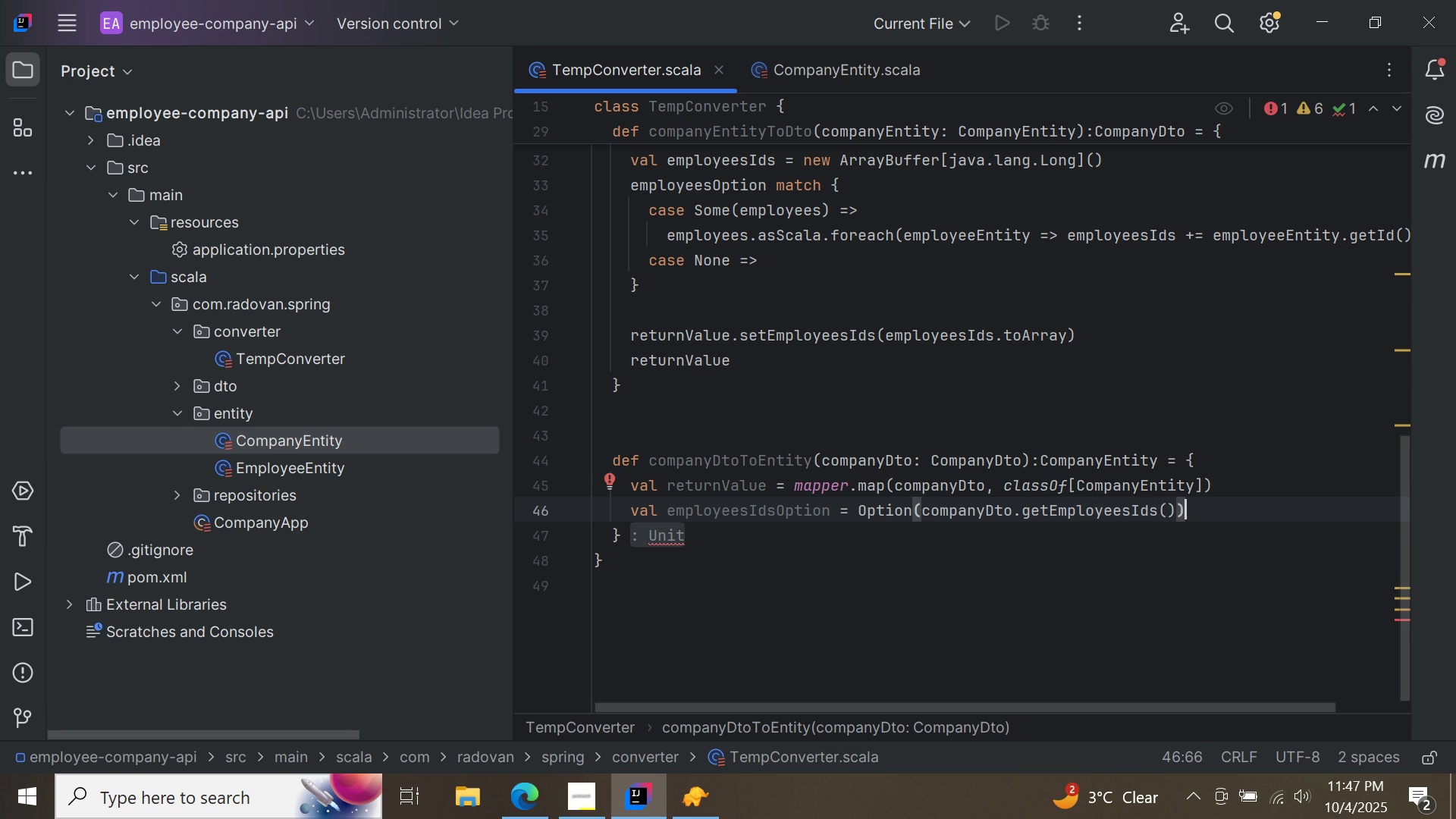 
key(Enter)
 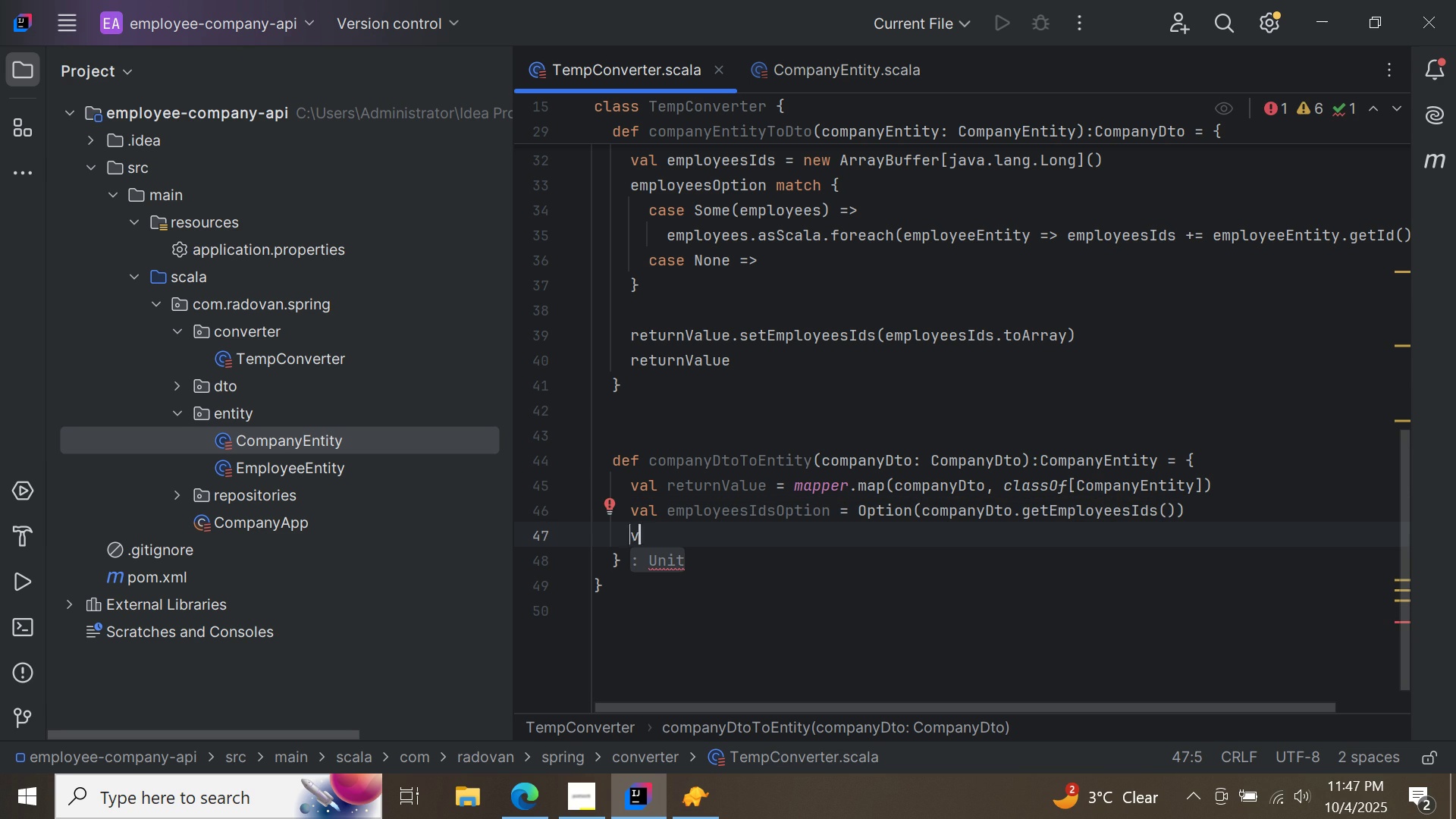 
type(val employees = N)
key(Backspace)
type(new Arra)
 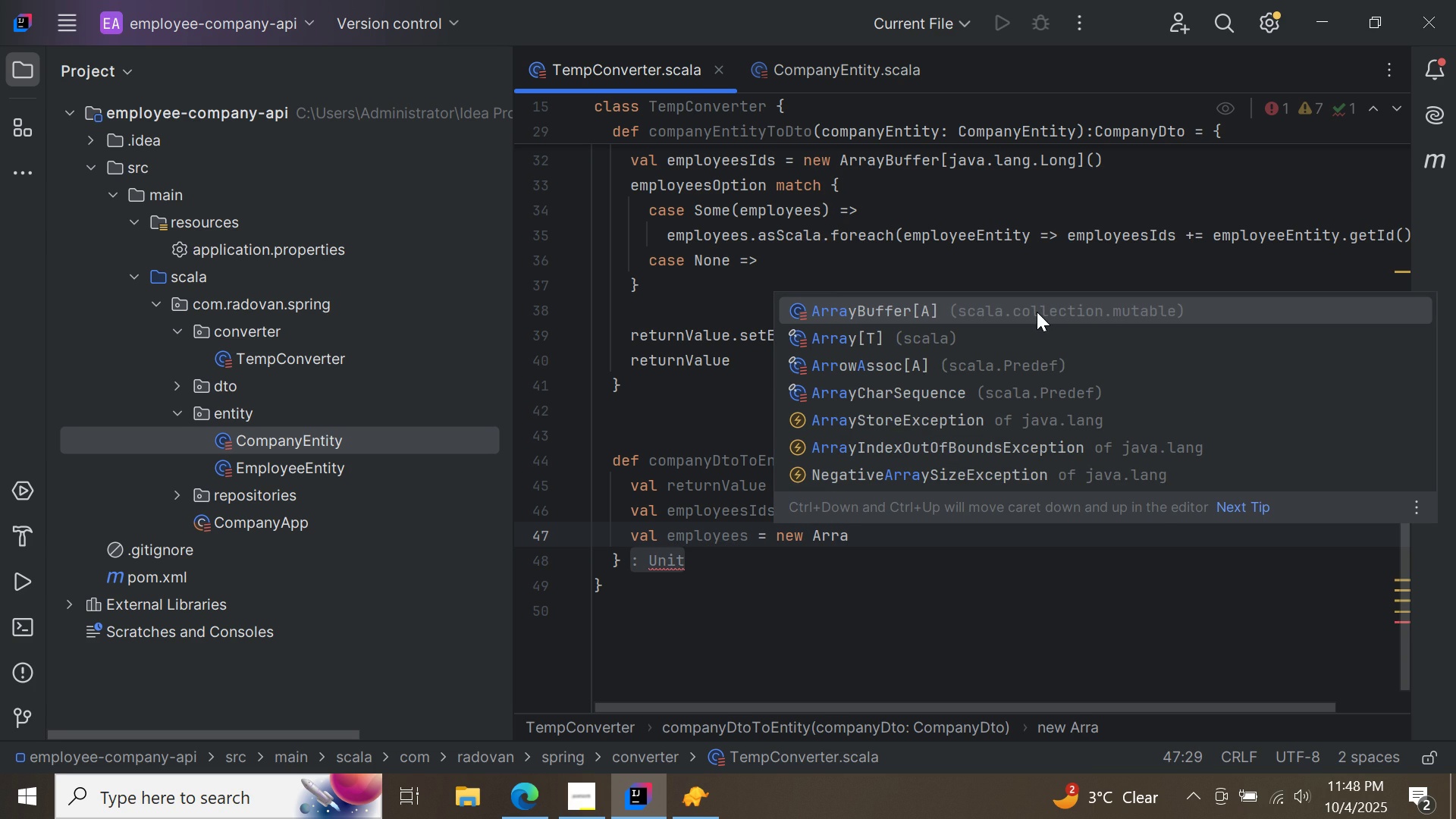 
double_click([1037, 312])
 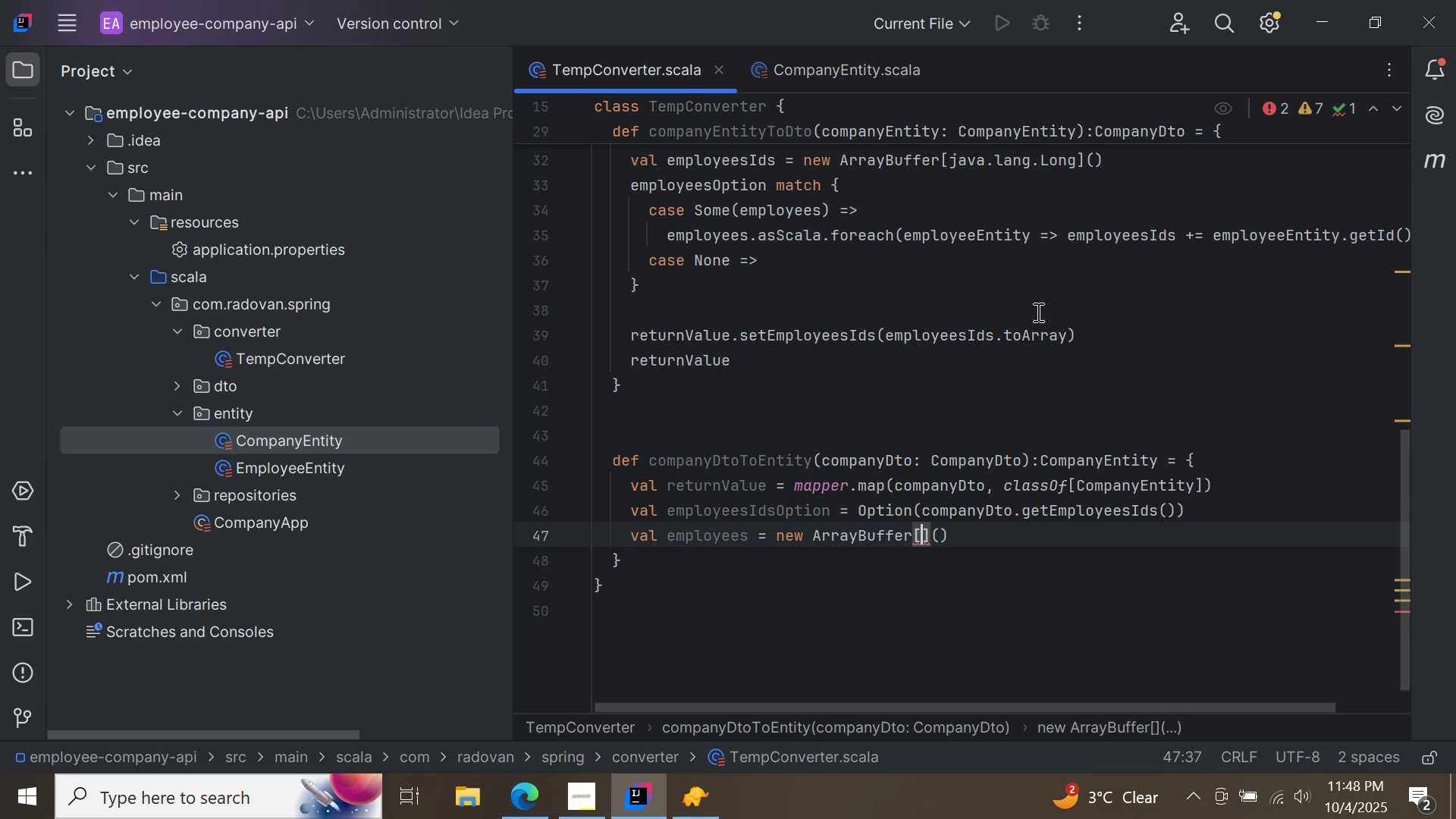 
type(Emplo)
 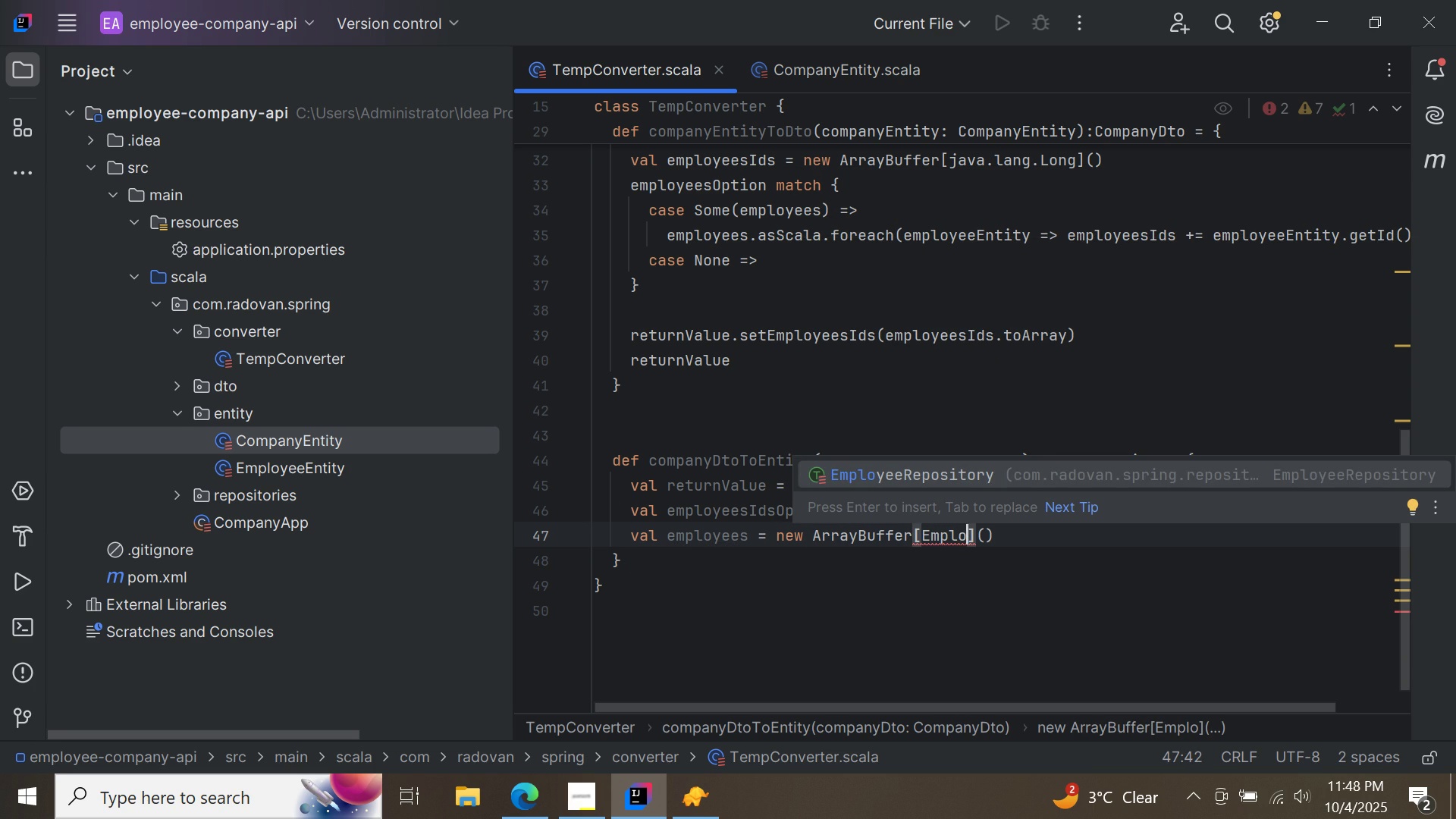 
key(Control+ControlLeft)
 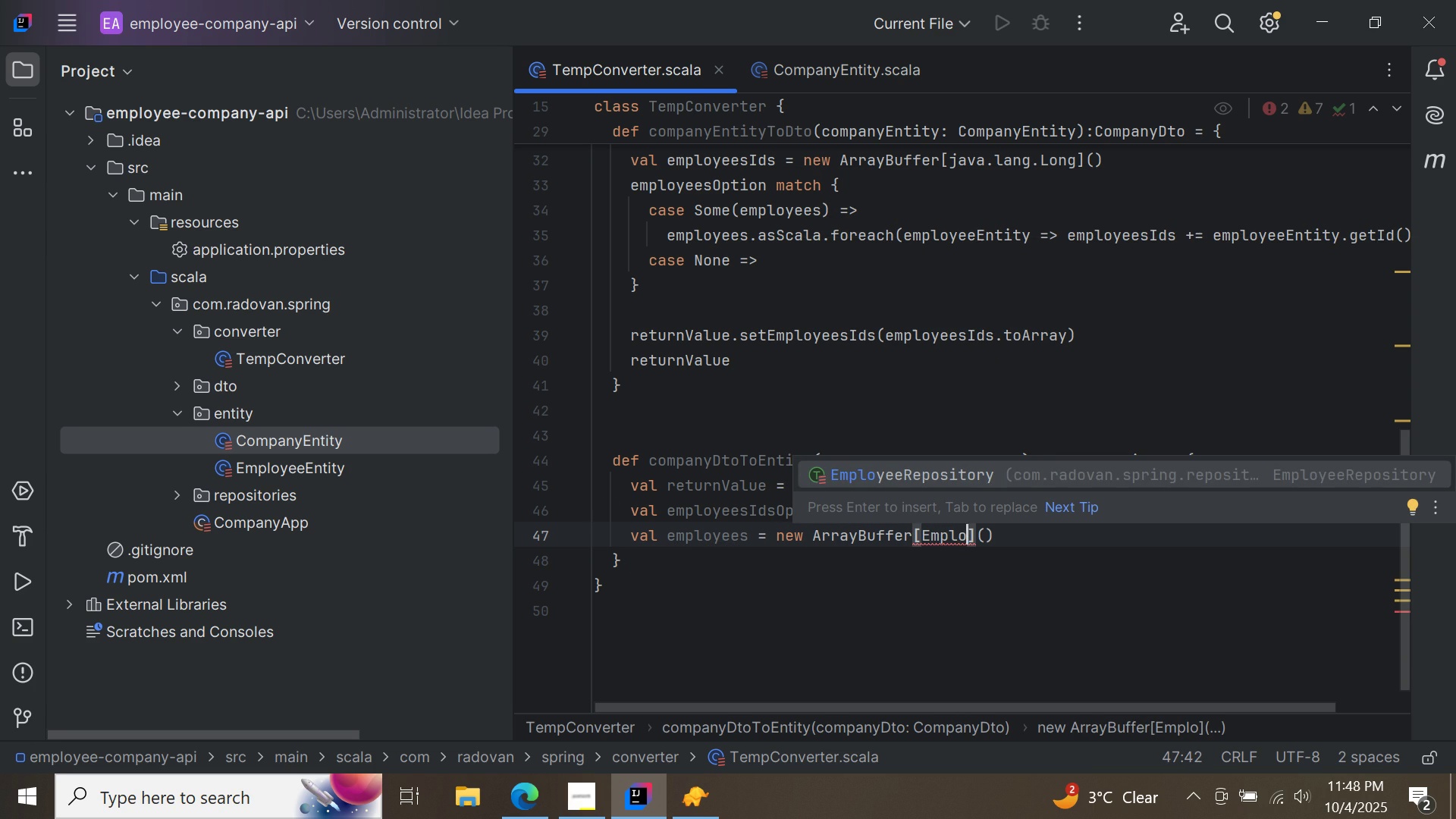 
key(Control+Space)
 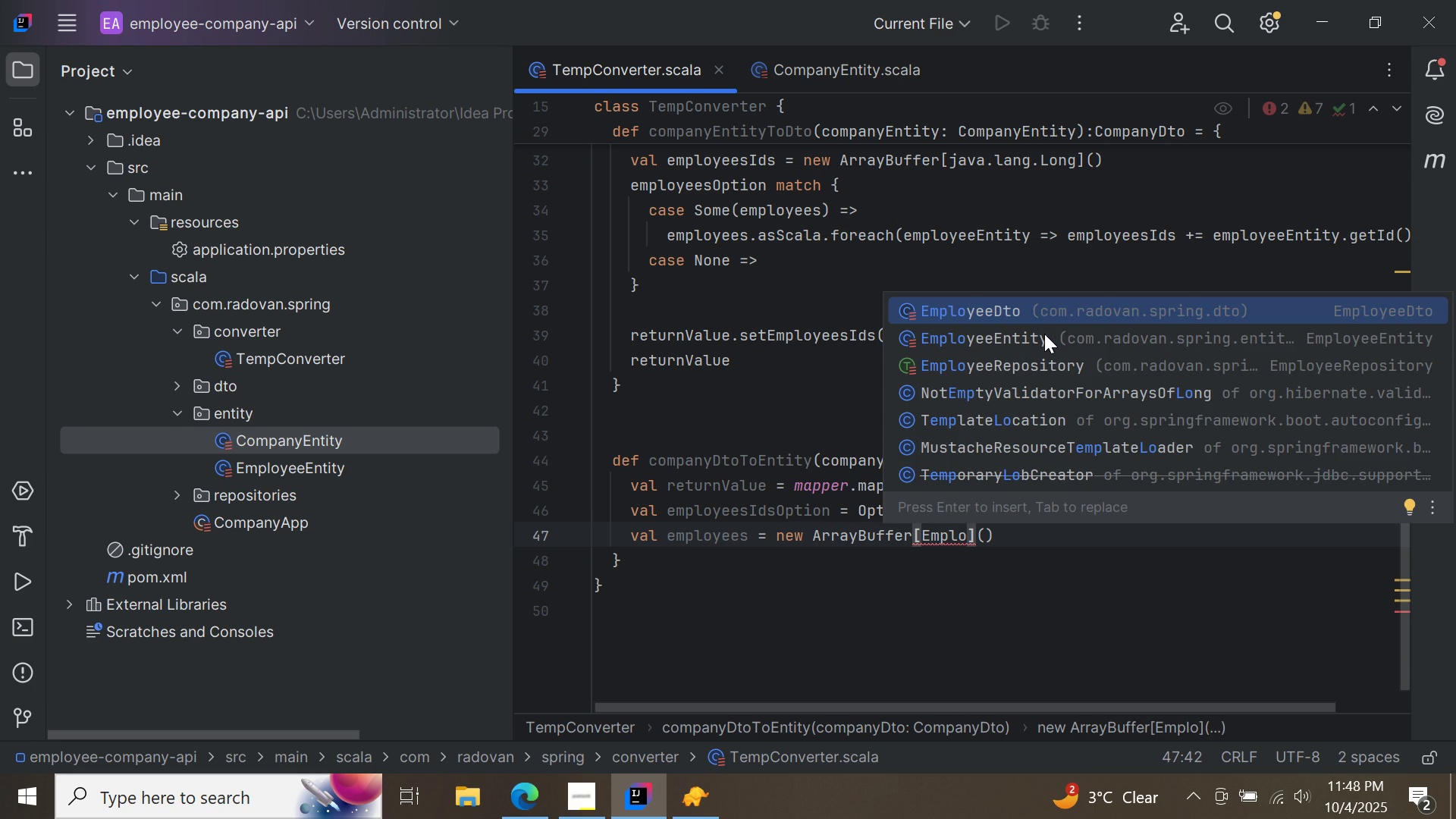 
double_click([1044, 334])
 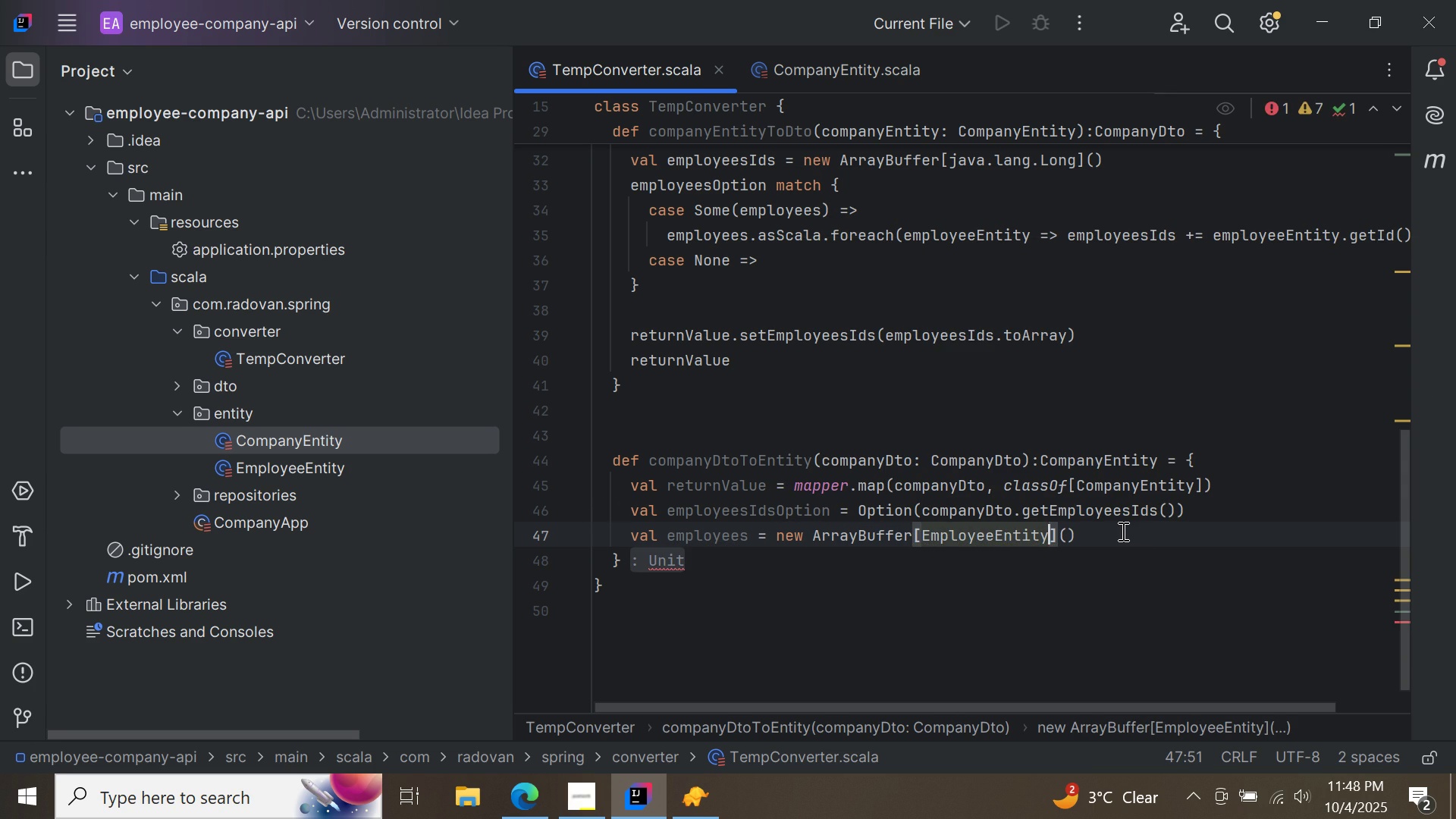 
left_click([1122, 531])
 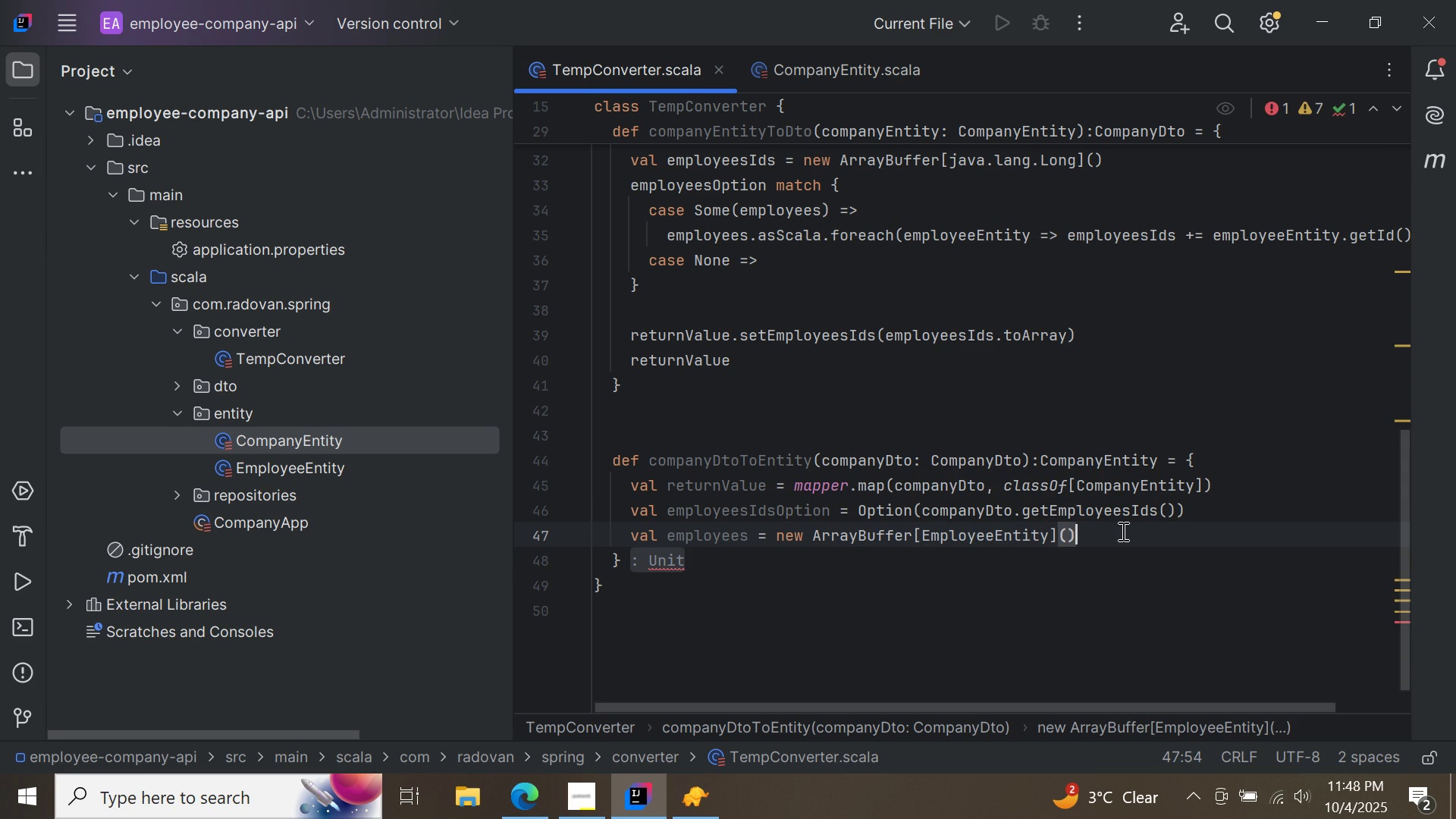 
key(Enter)
 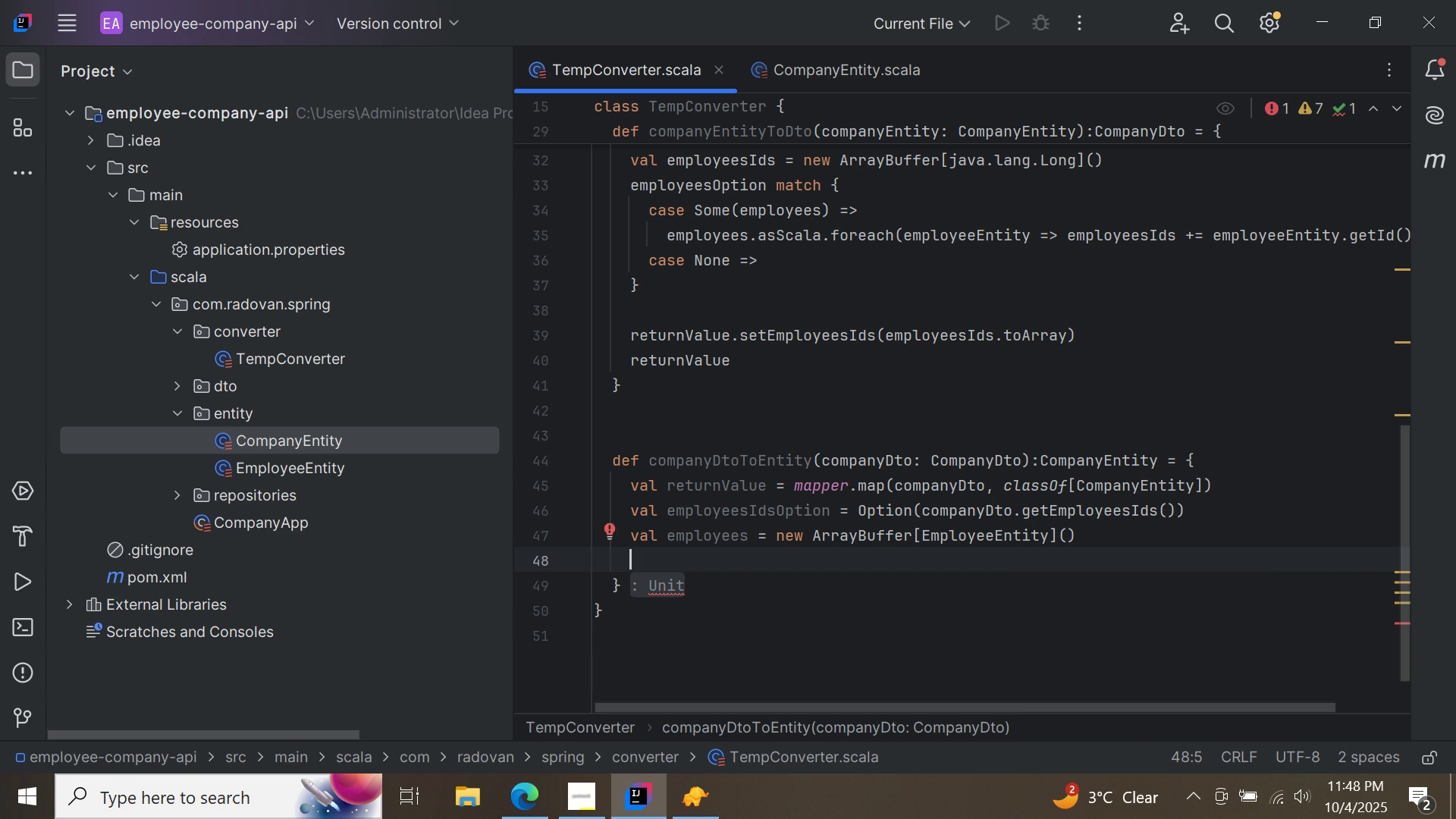 
type(empl)
 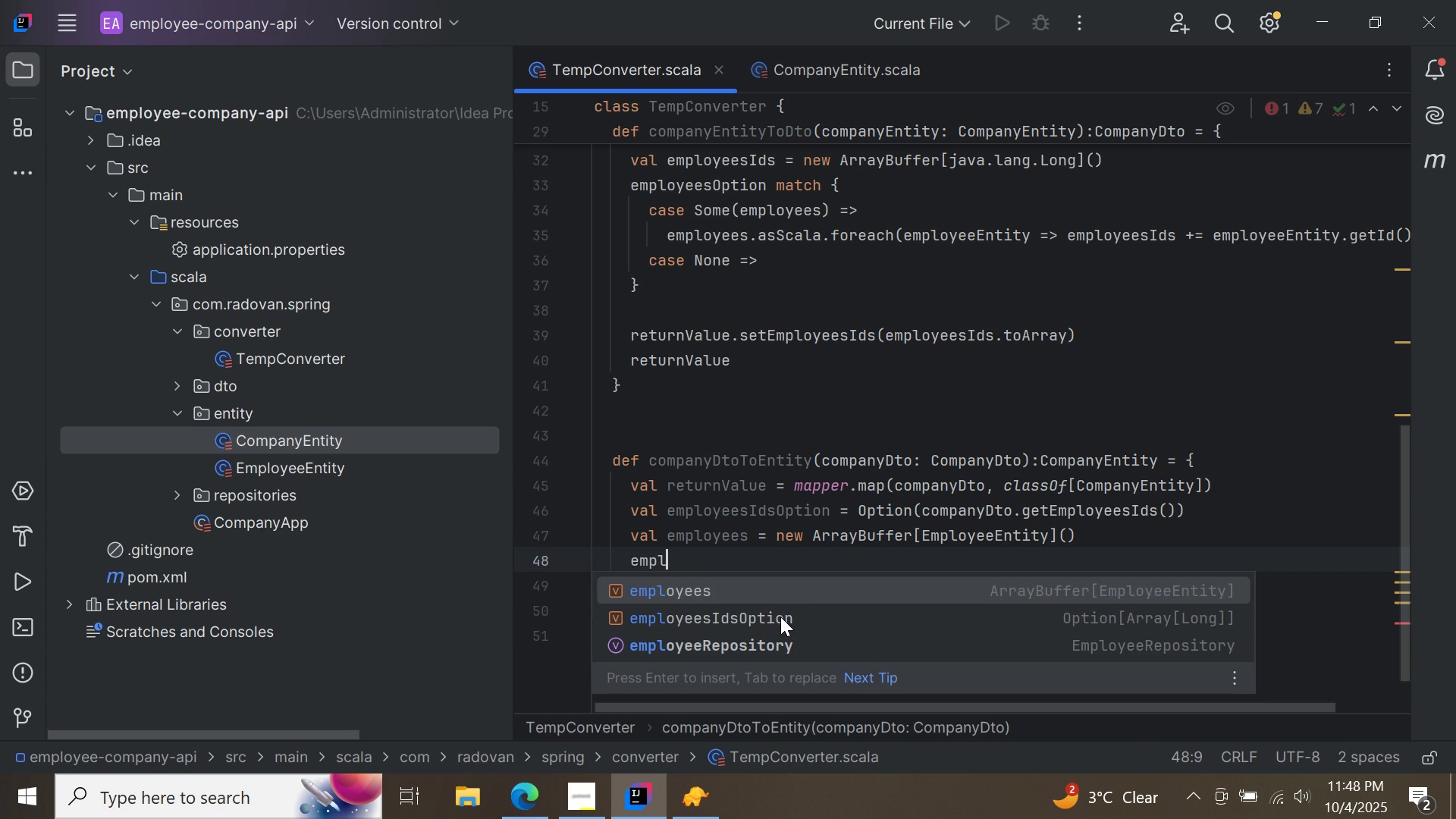 
double_click([780, 617])
 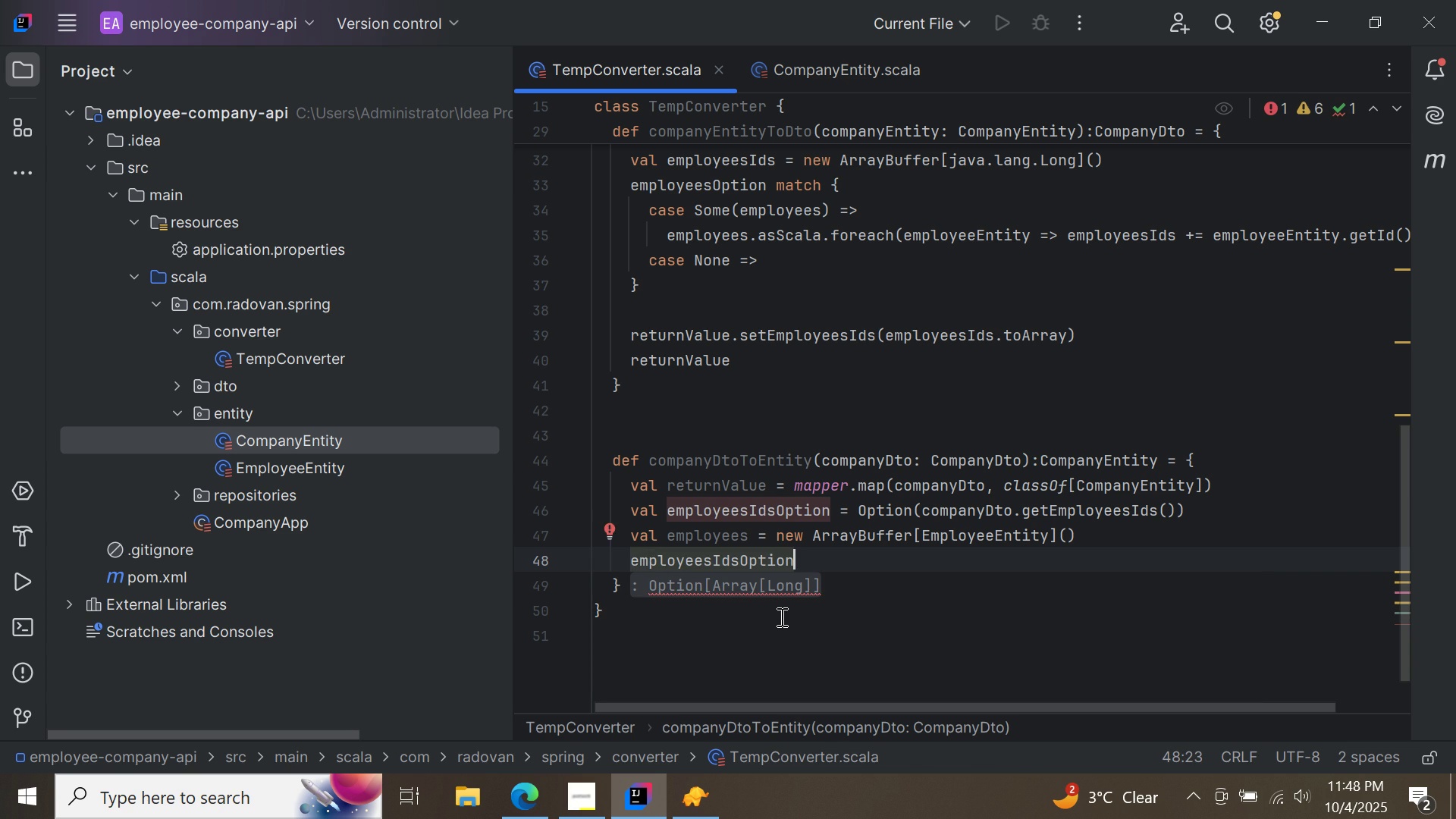 
key(Space)
 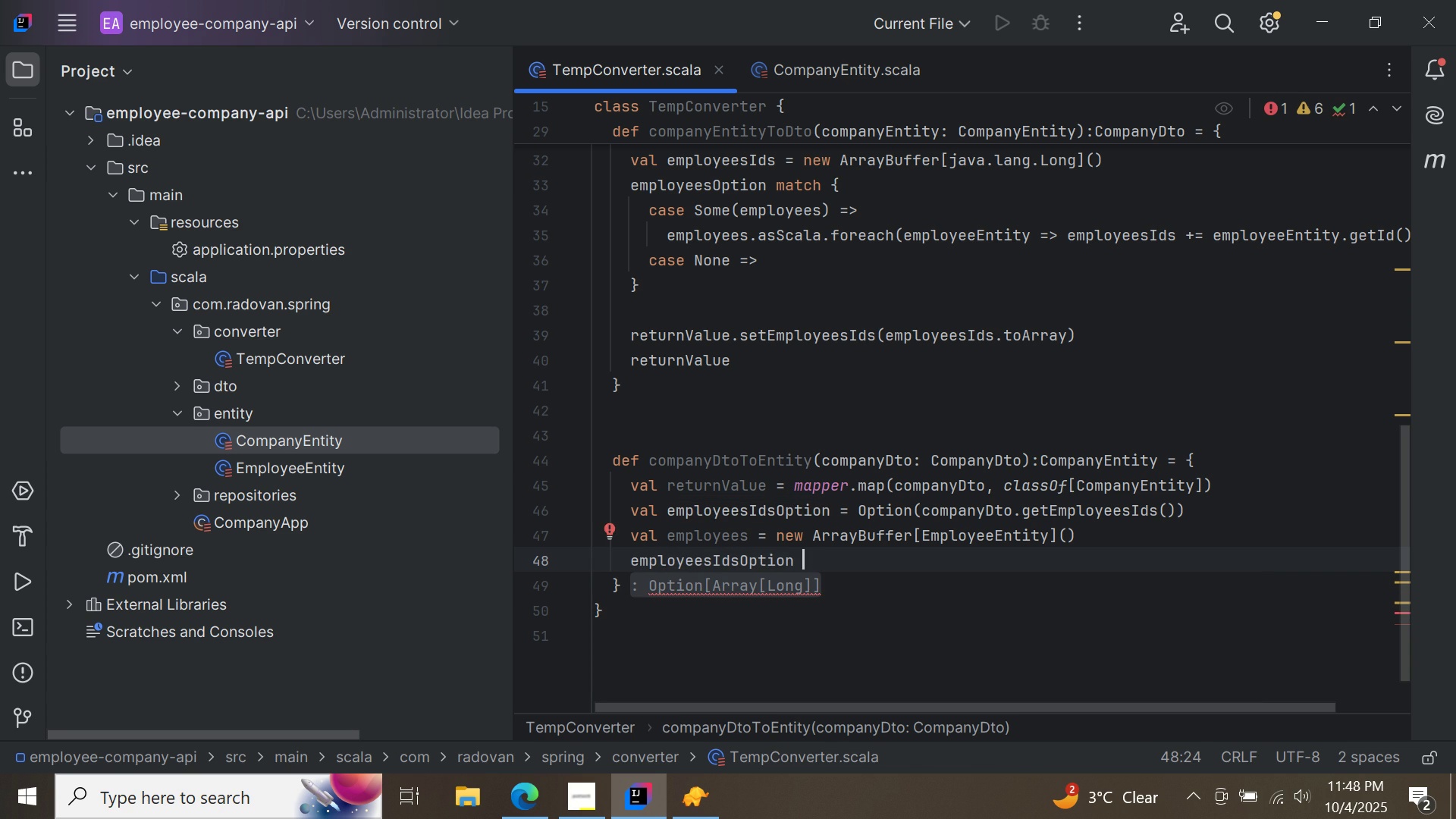 
key(M)
 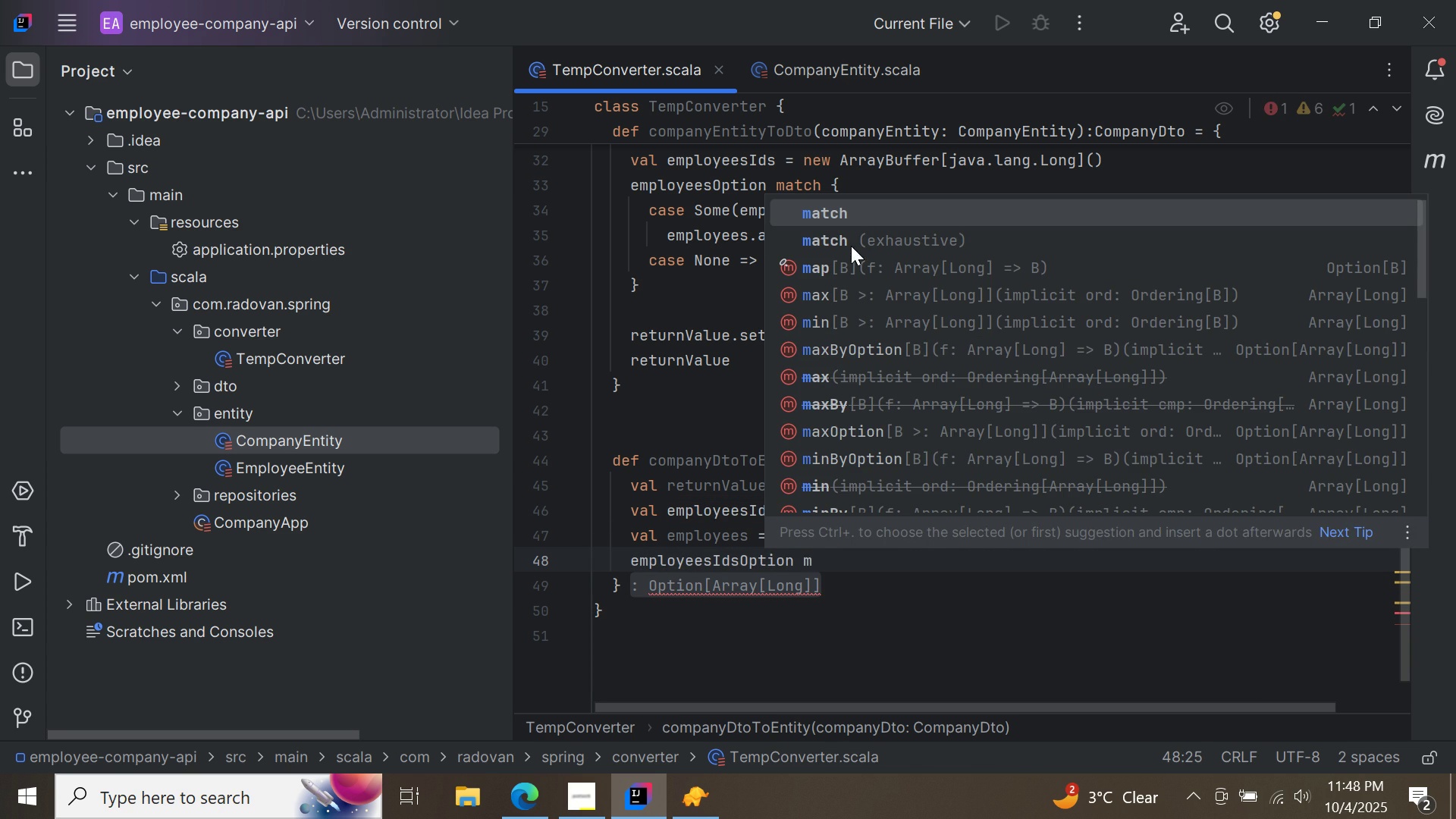 
double_click([851, 246])
 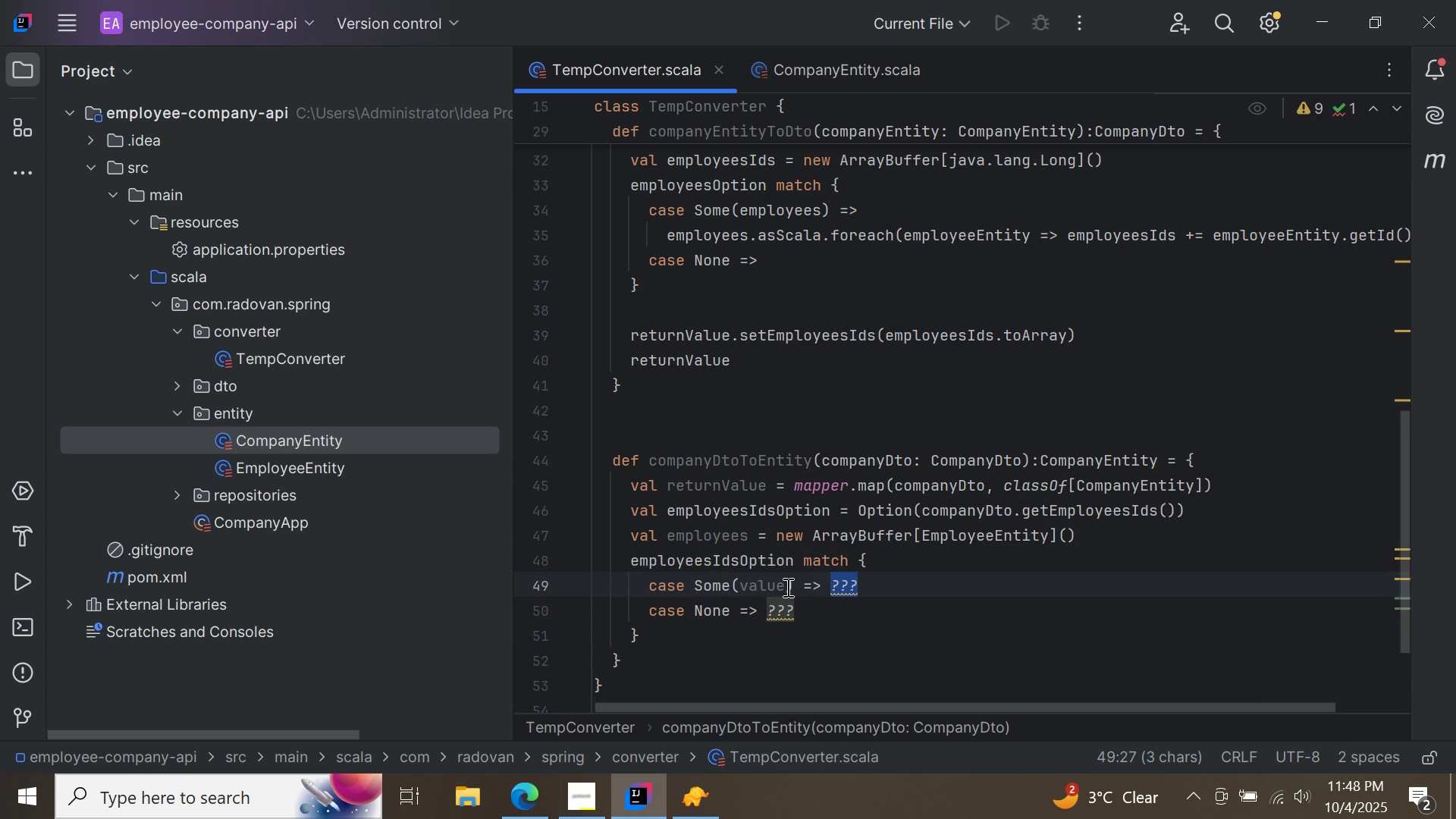 
left_click([783, 587])
 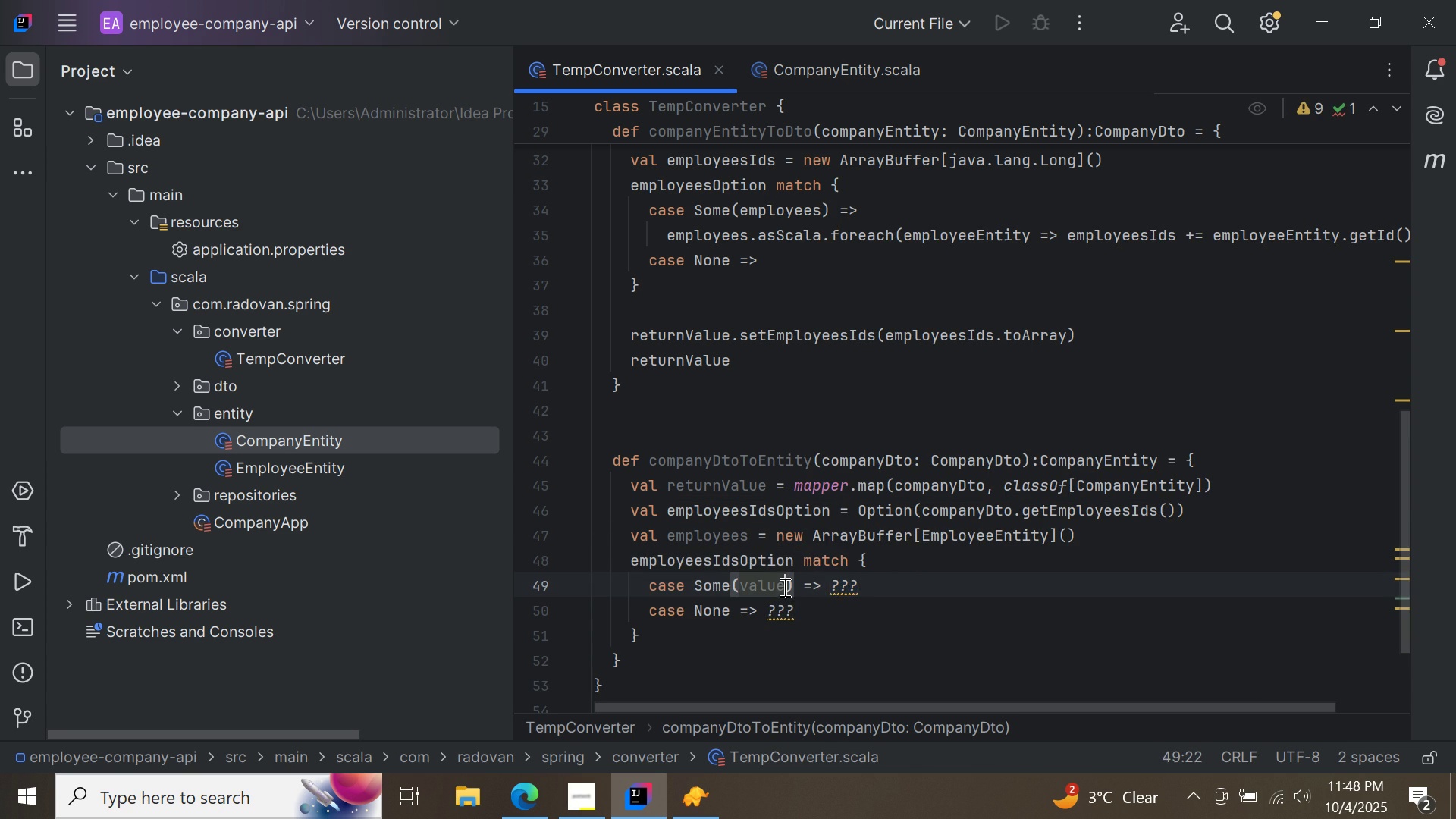 
key(Backspace)
key(Backspace)
key(Backspace)
key(Backspace)
key(Backspace)
type(employeesIds)
 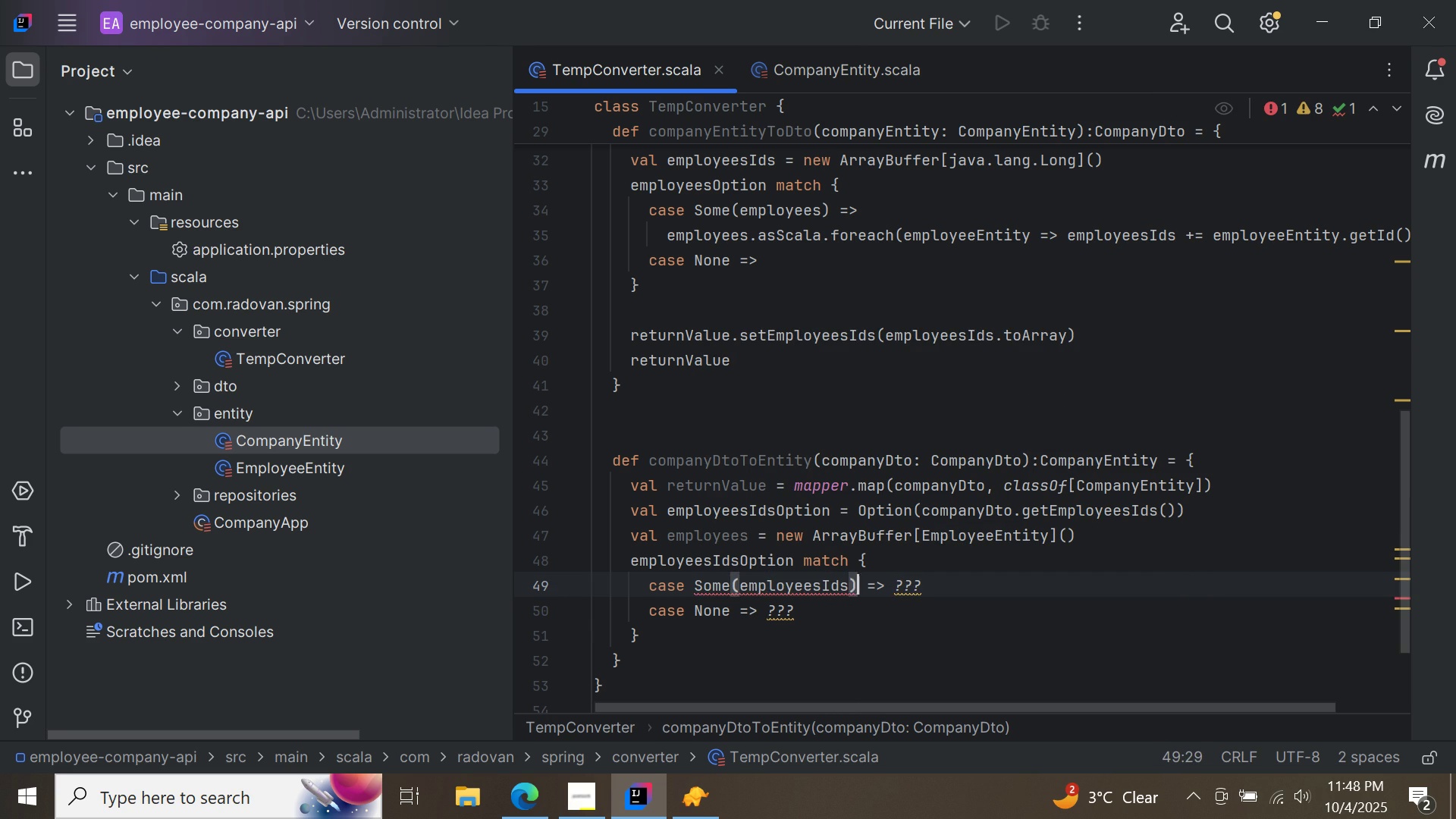 
key(ArrowRight)
 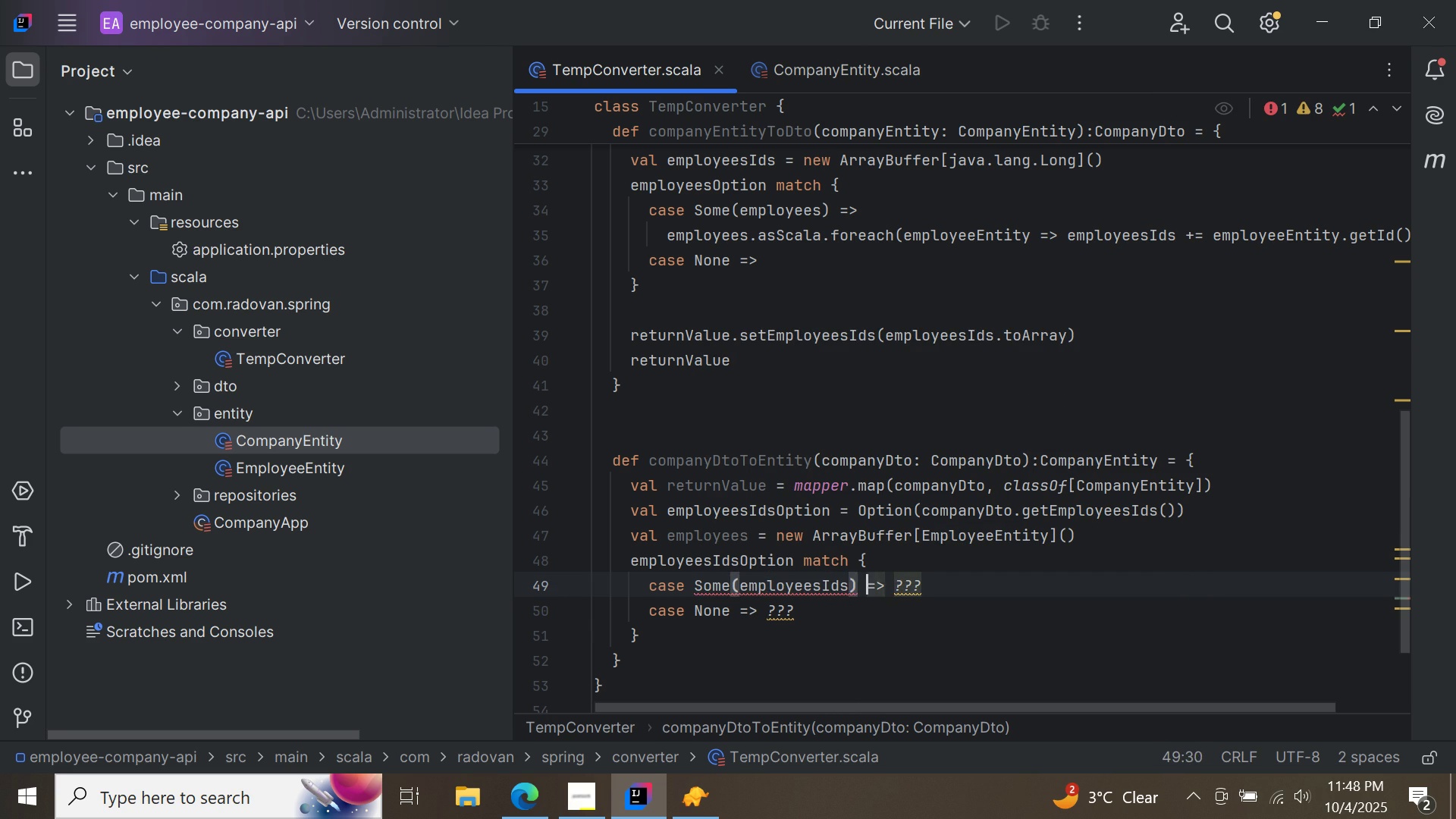 
key(ArrowRight)
 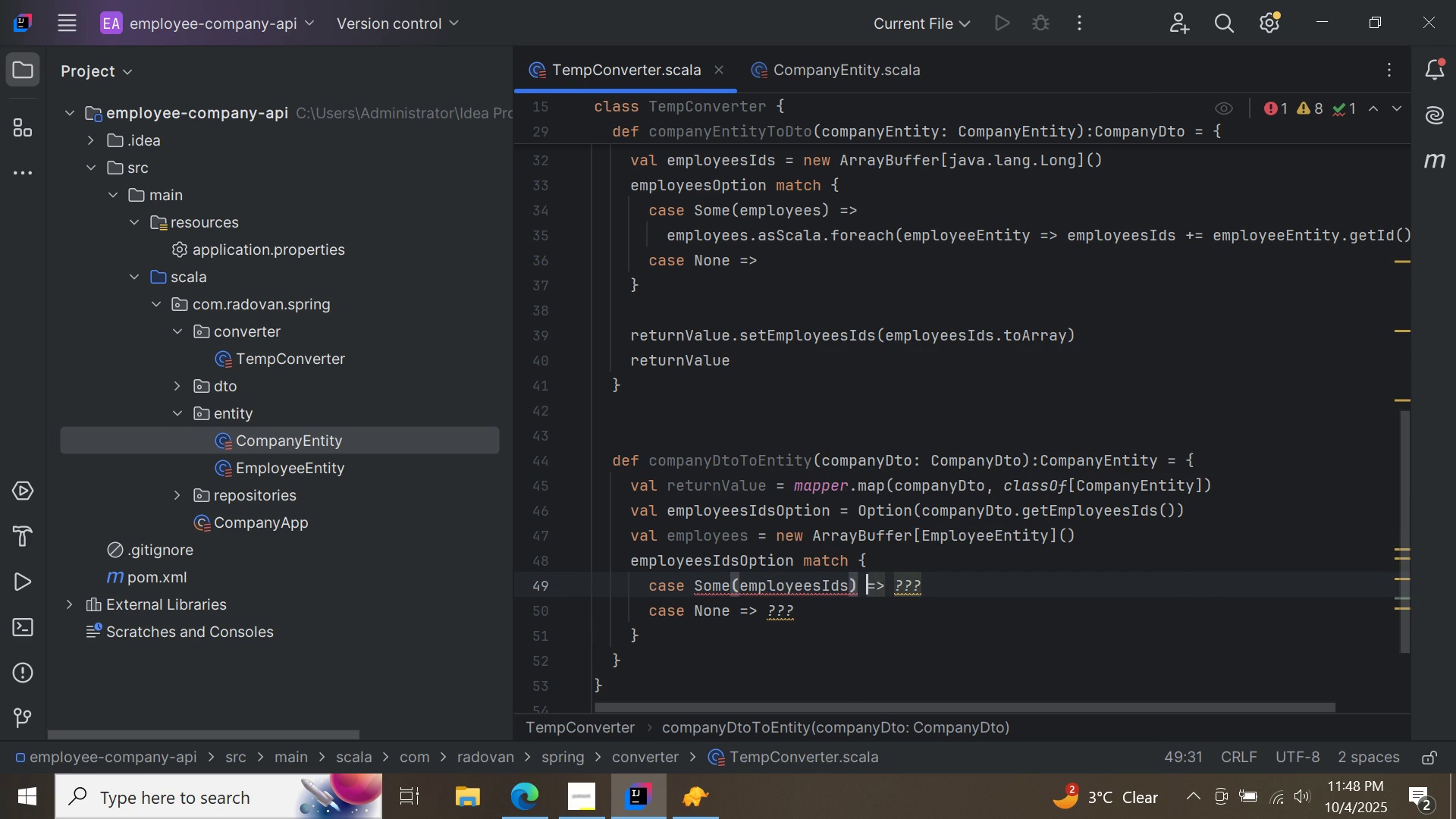 
key(ArrowRight)
 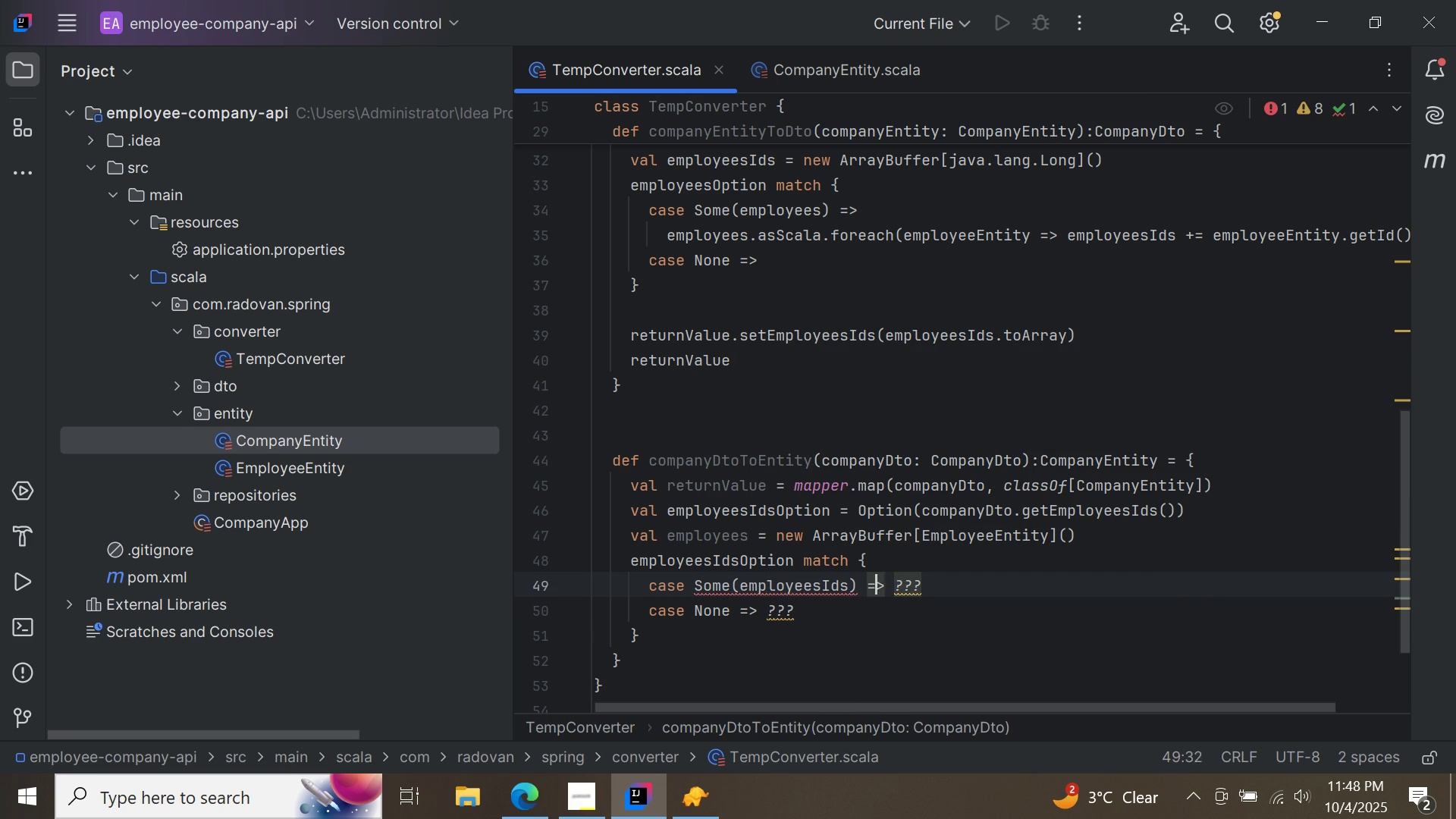 
key(ArrowRight)
 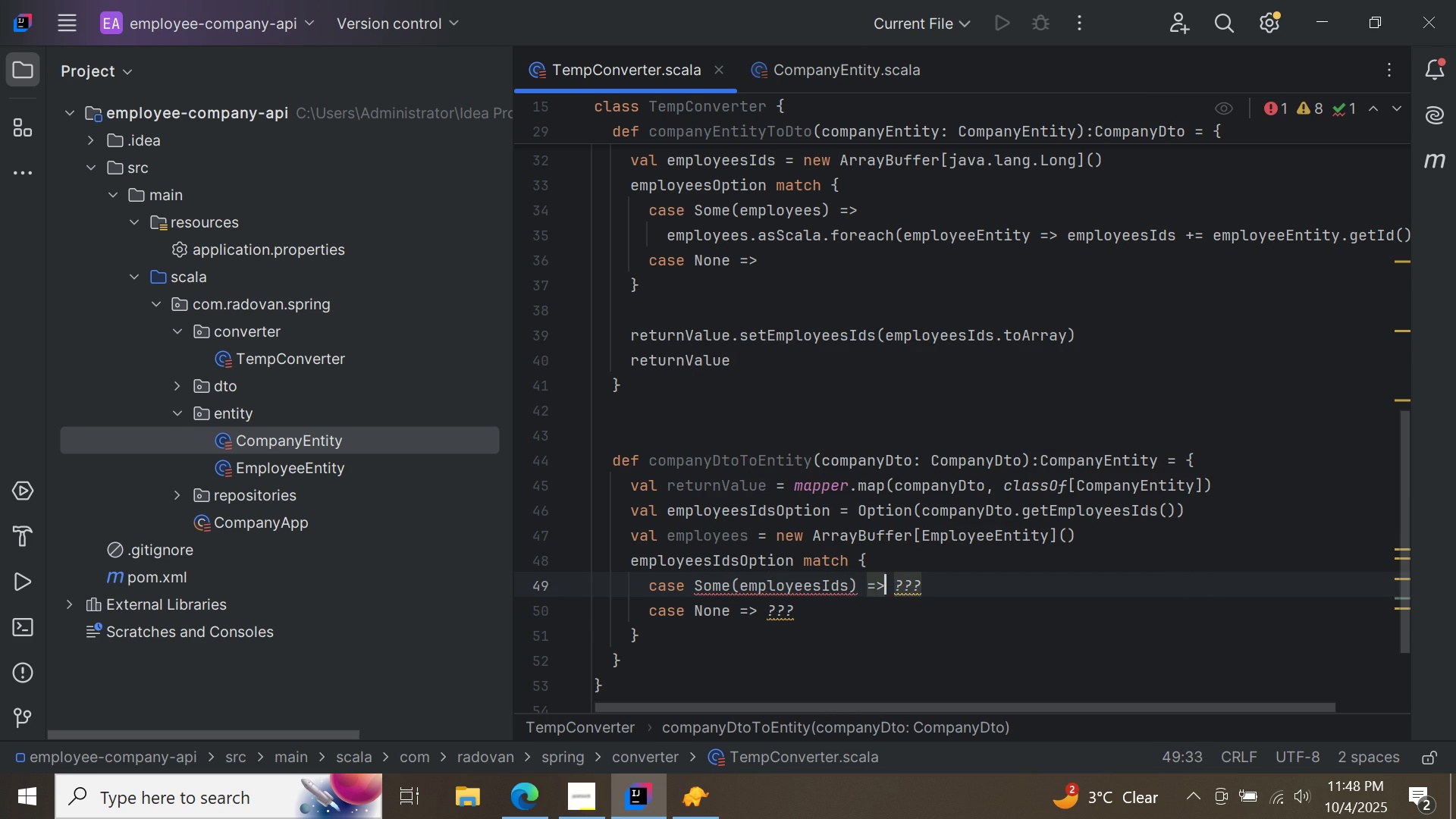 
key(ArrowRight)
 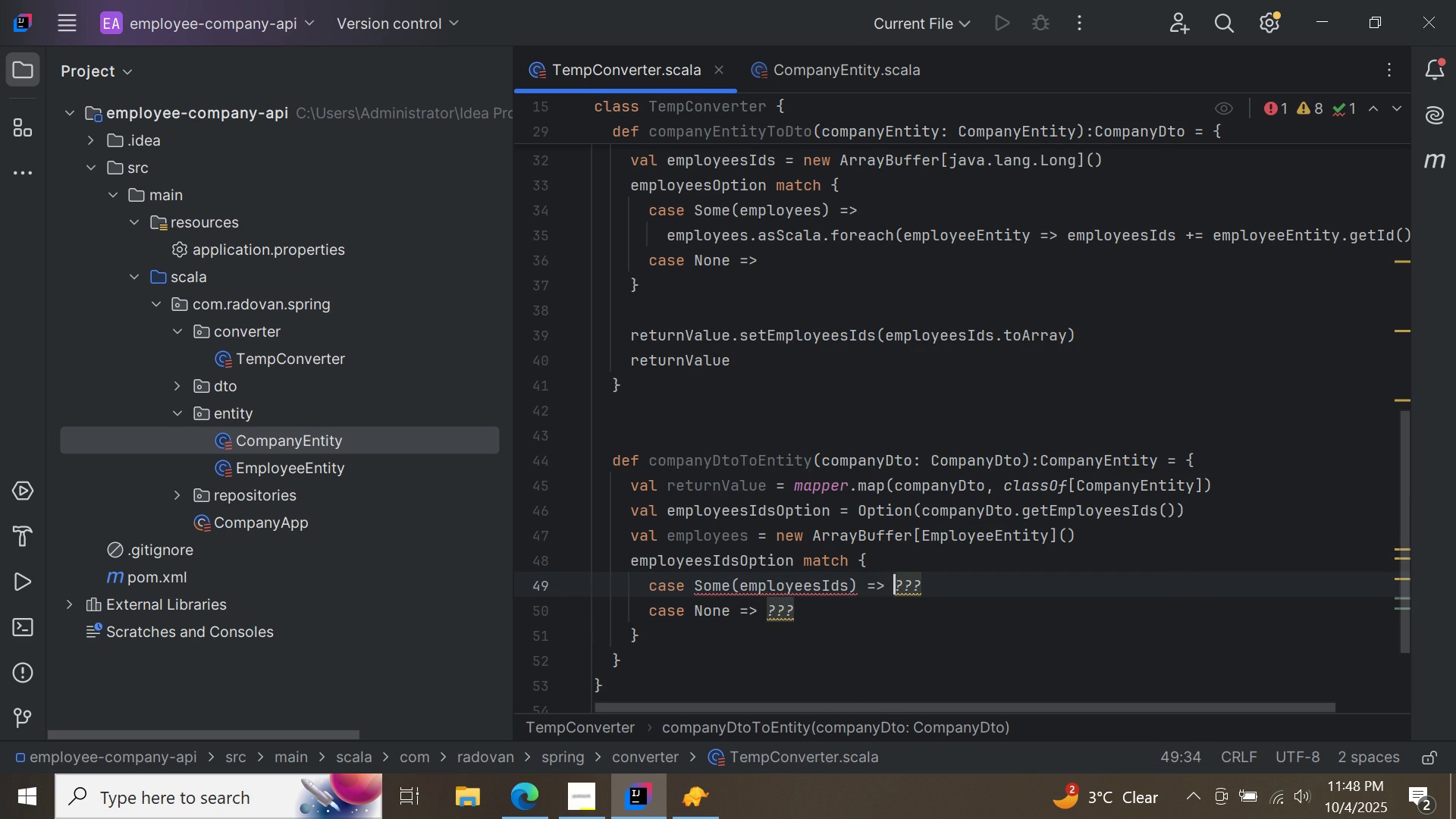 
key(ArrowRight)
 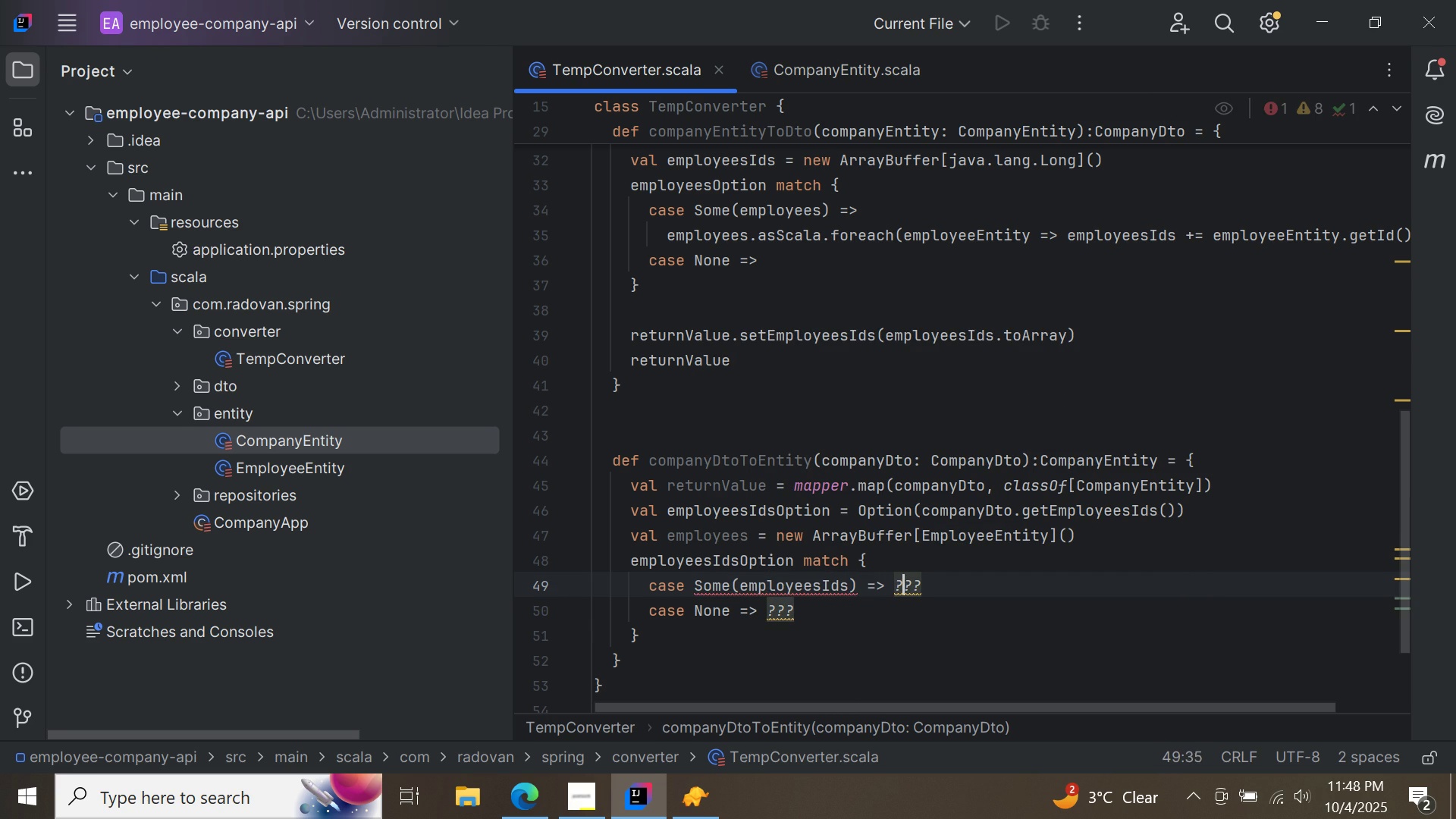 
key(ArrowRight)
 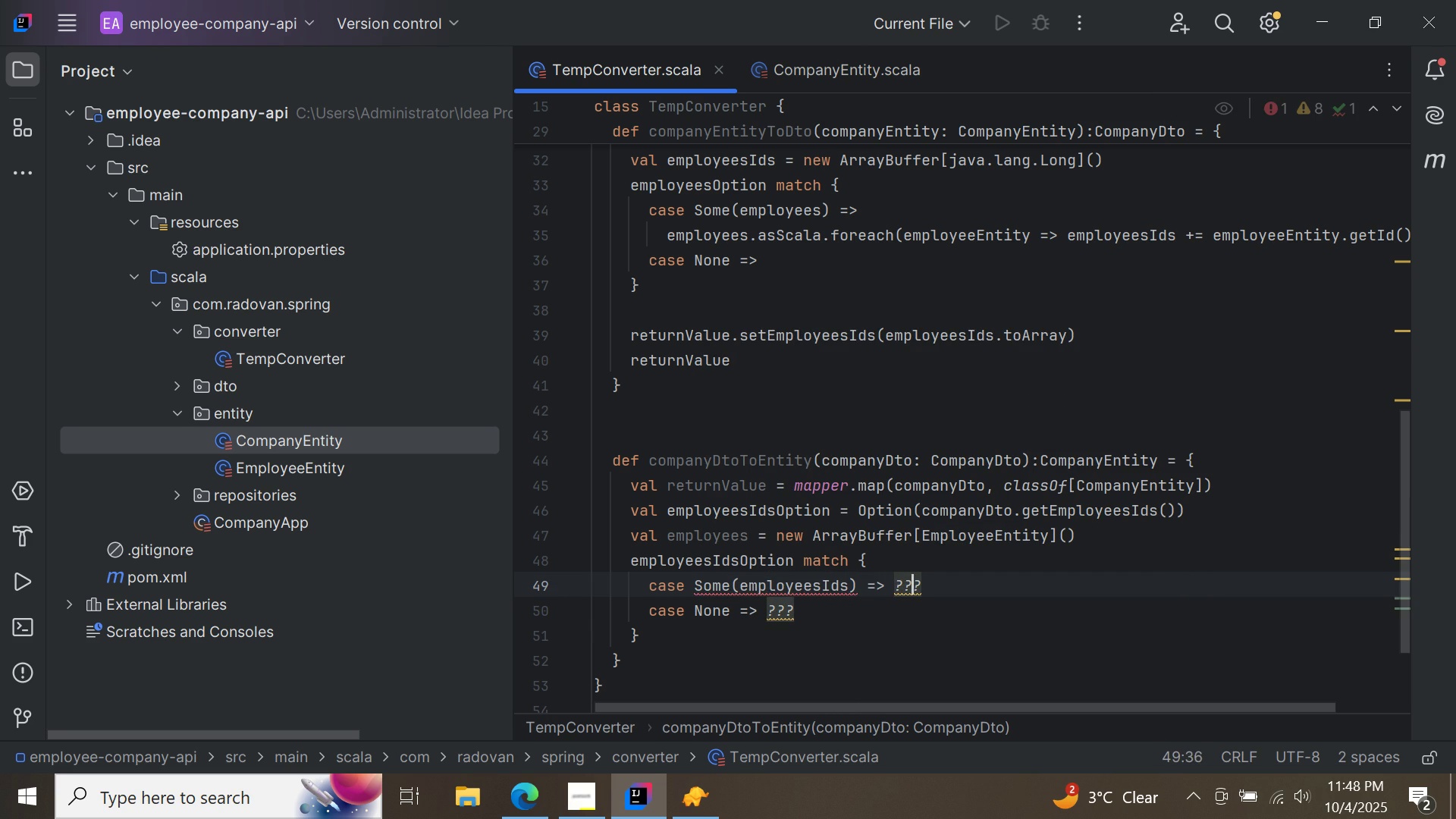 
key(ArrowRight)
 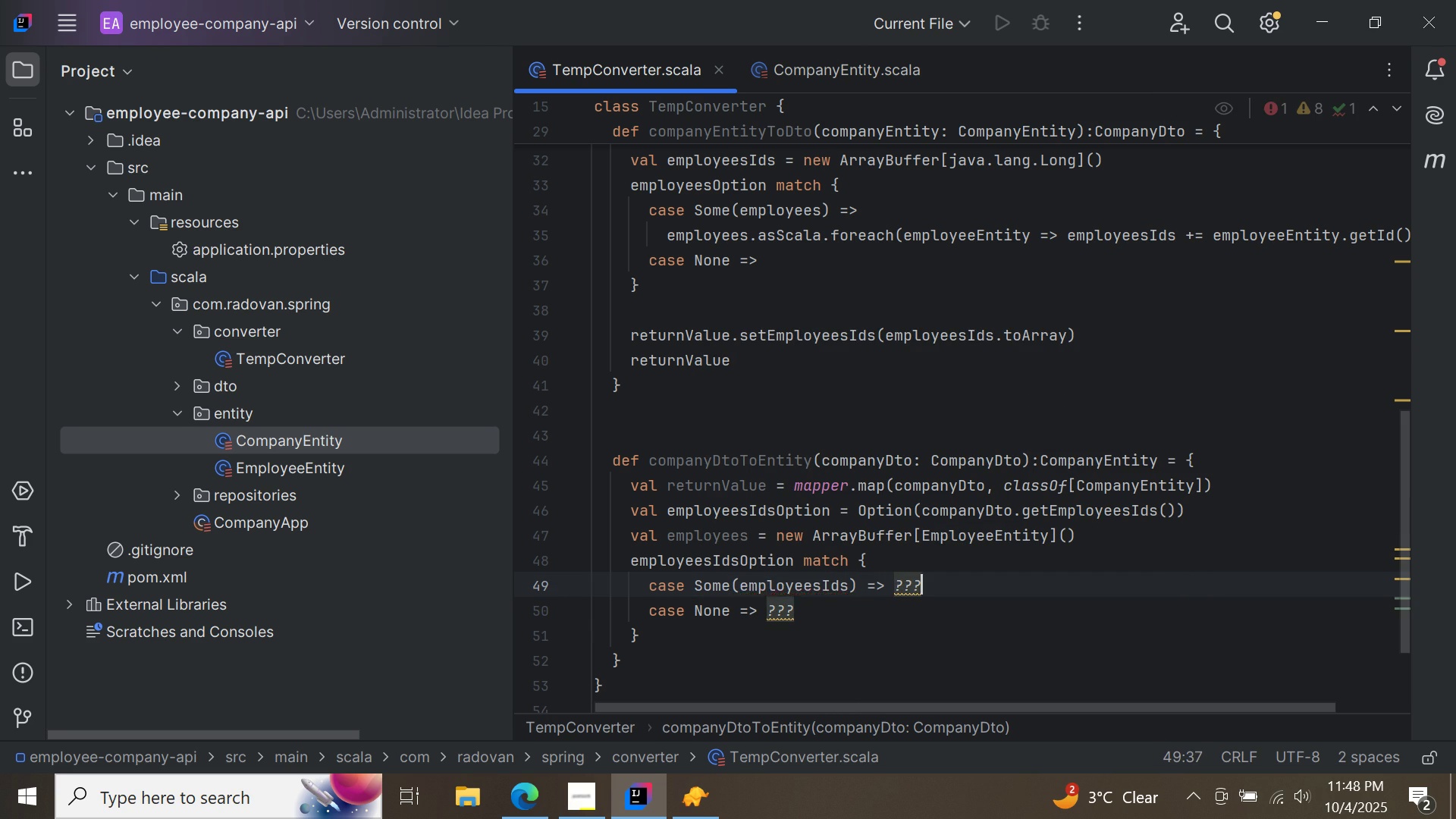 
key(Backspace)
 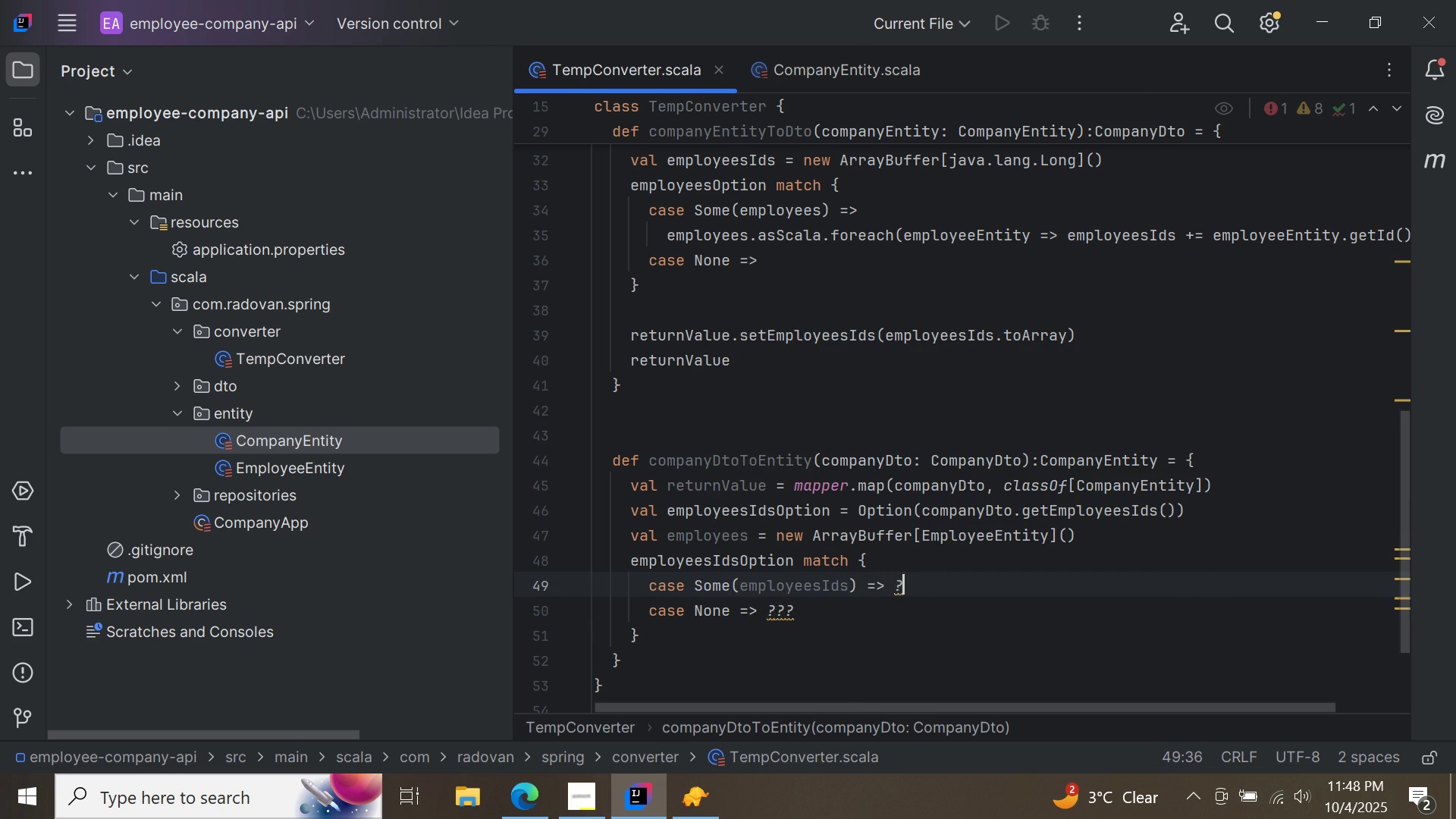 
key(Backspace)
 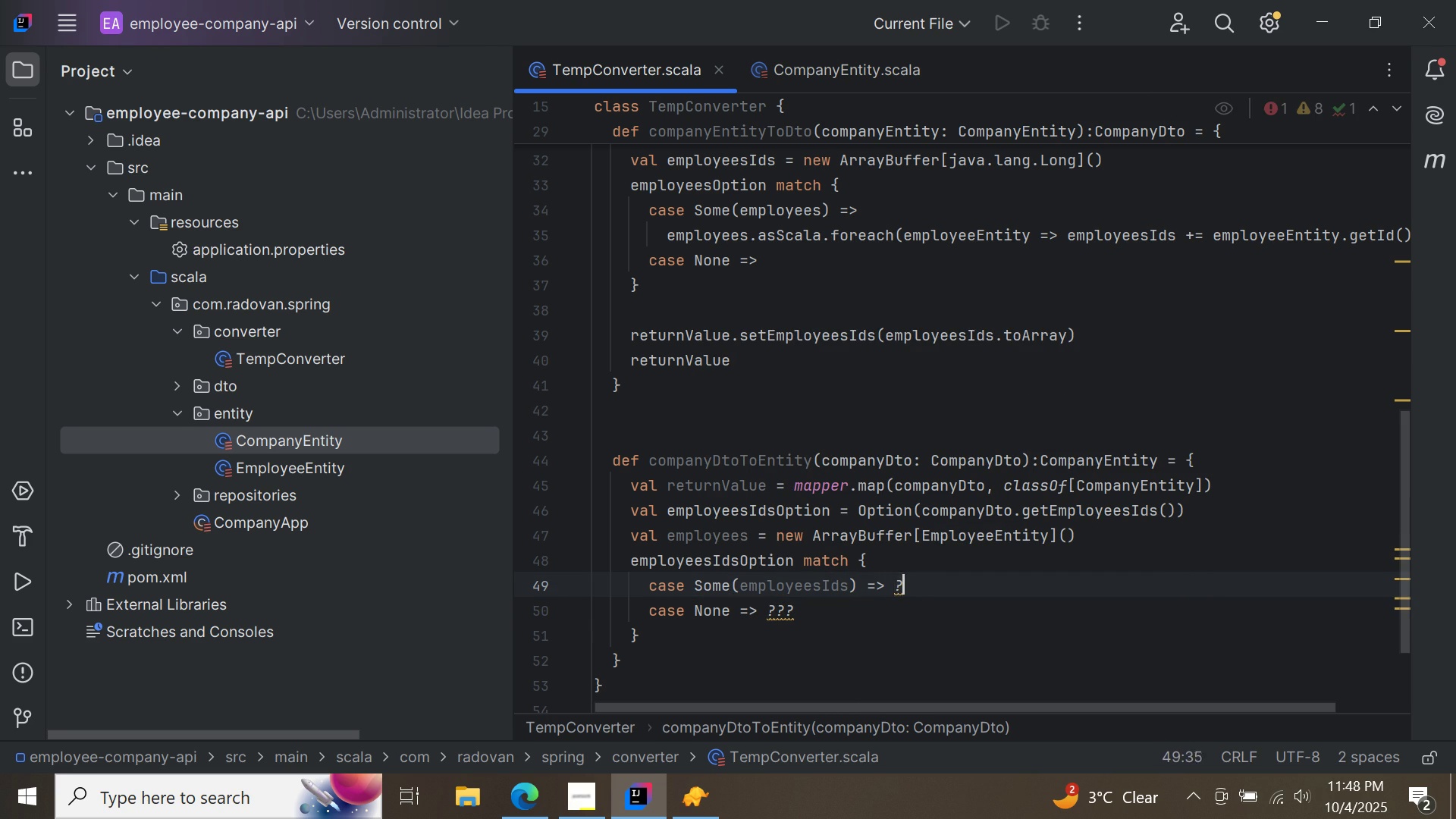 
key(Backspace)
 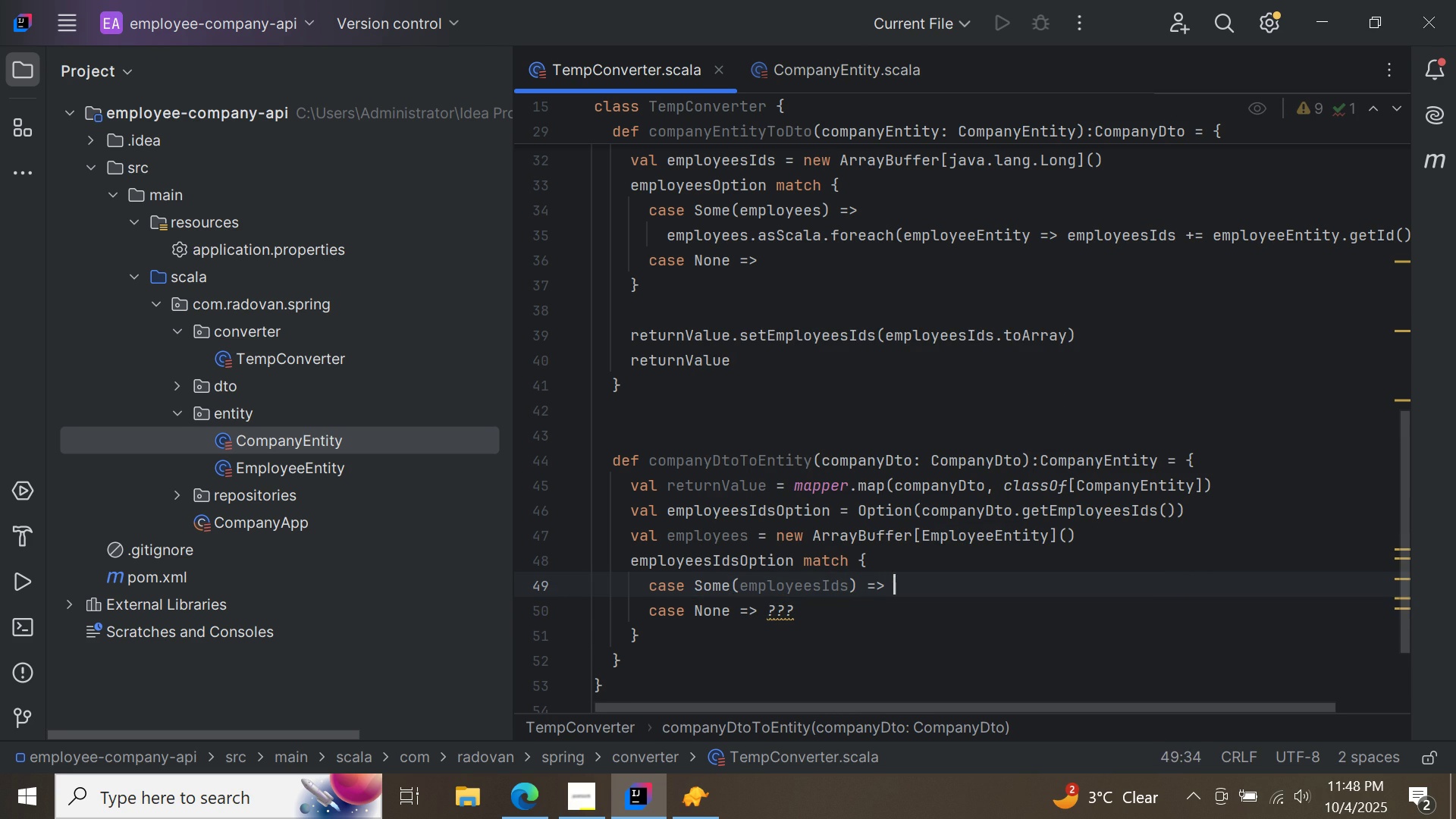 
key(Enter)
 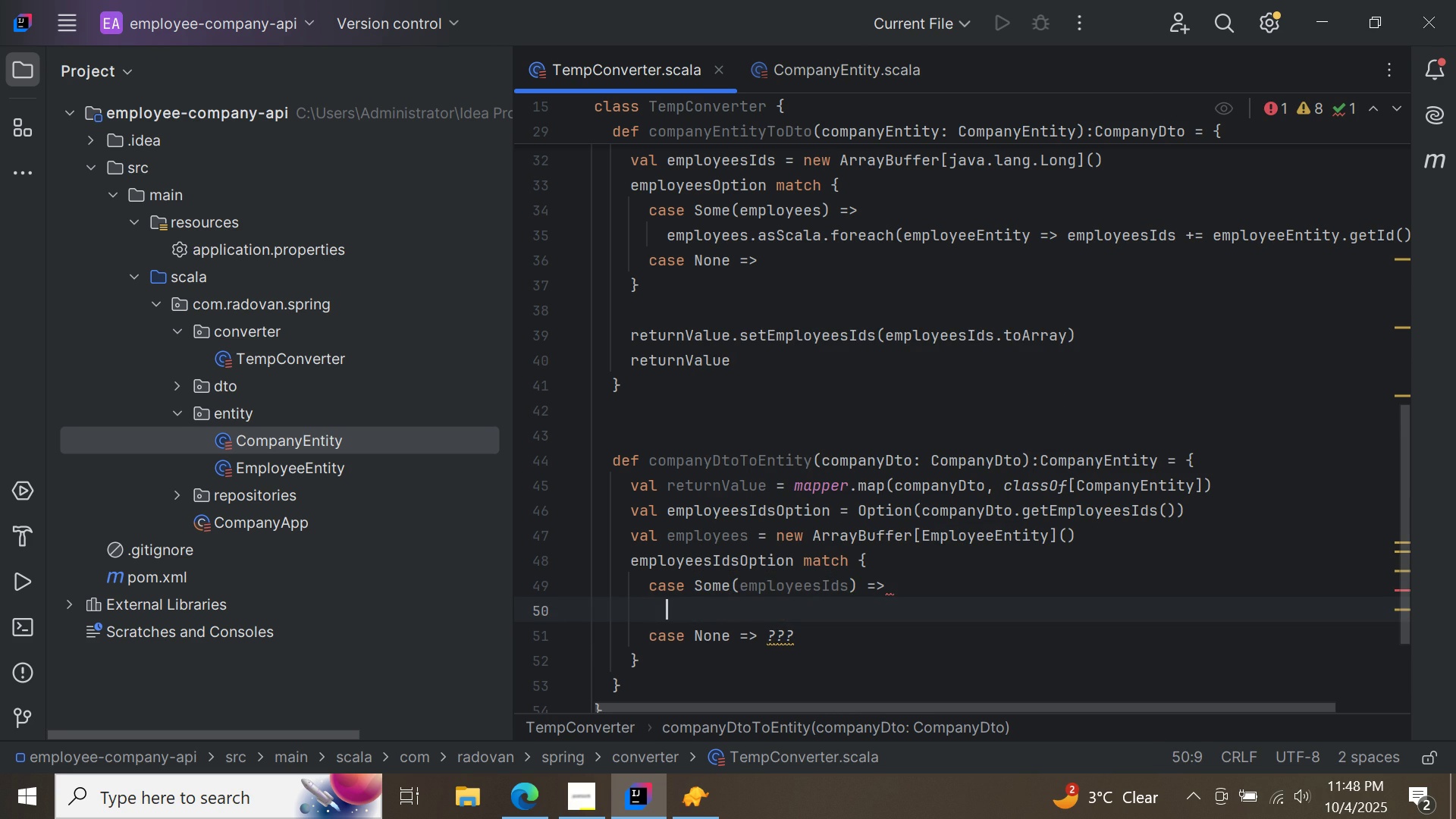 
type(emp)
 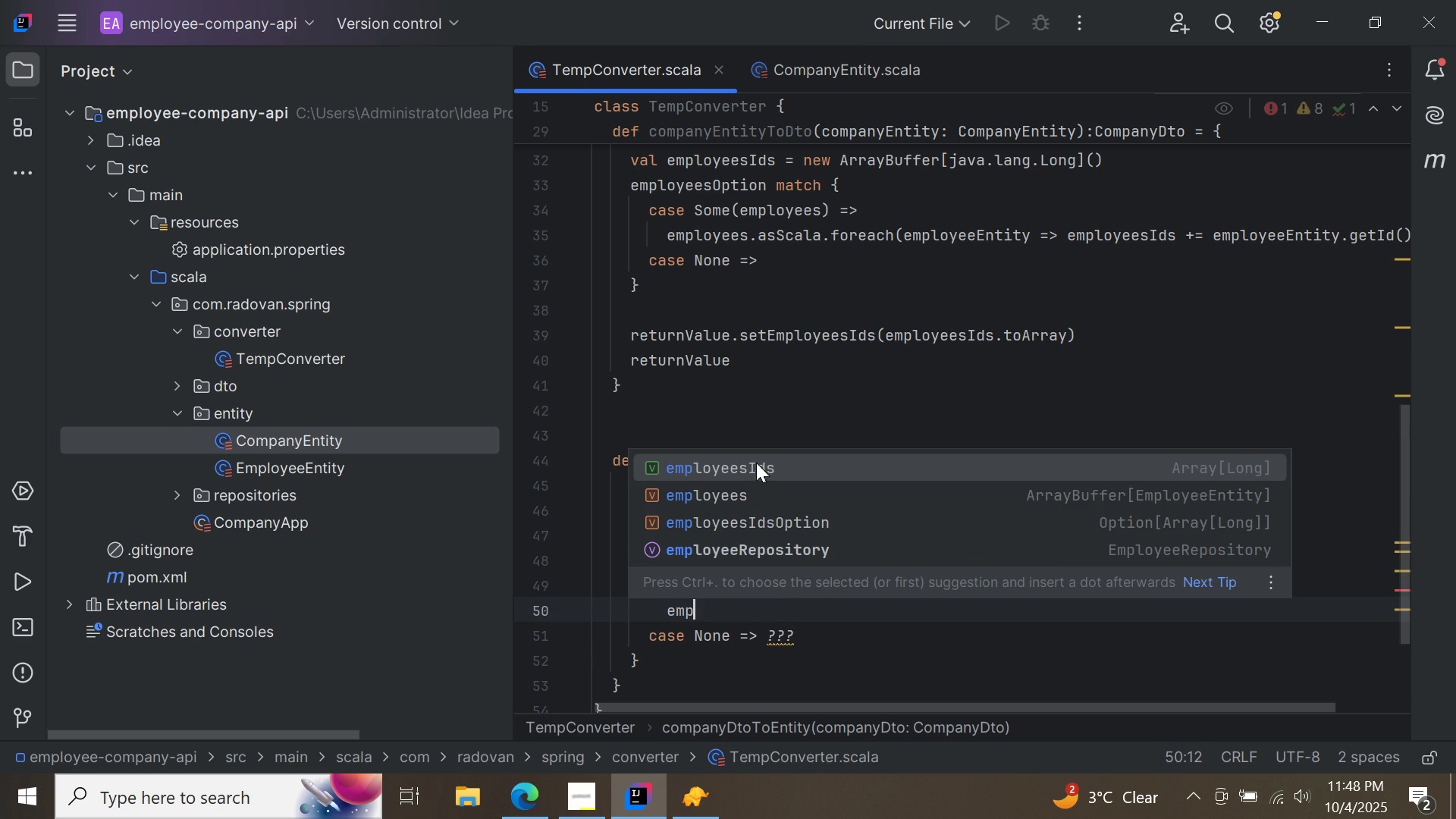 
double_click([756, 463])
 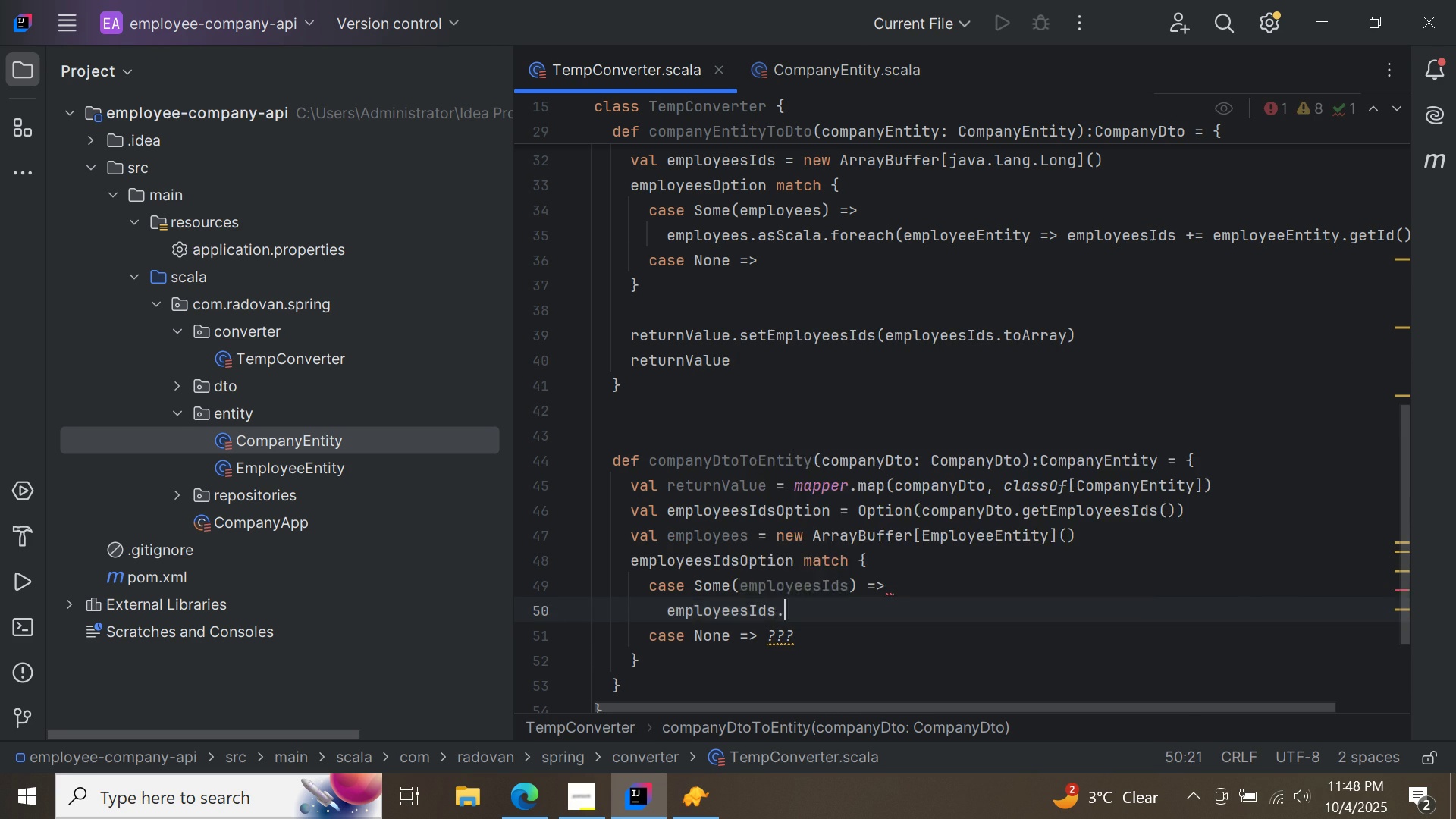 
type(.fo)
 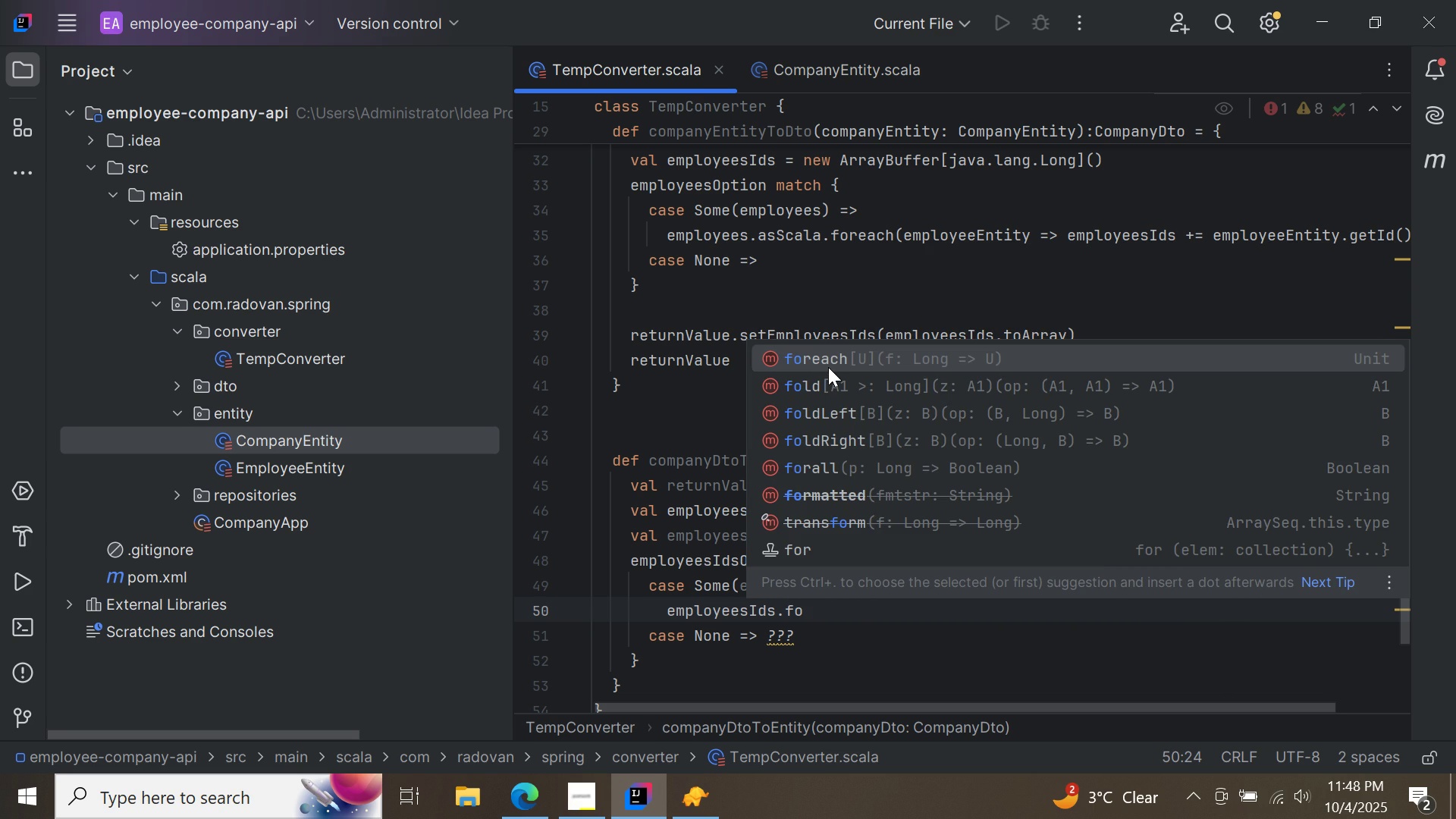 
double_click([828, 367])
 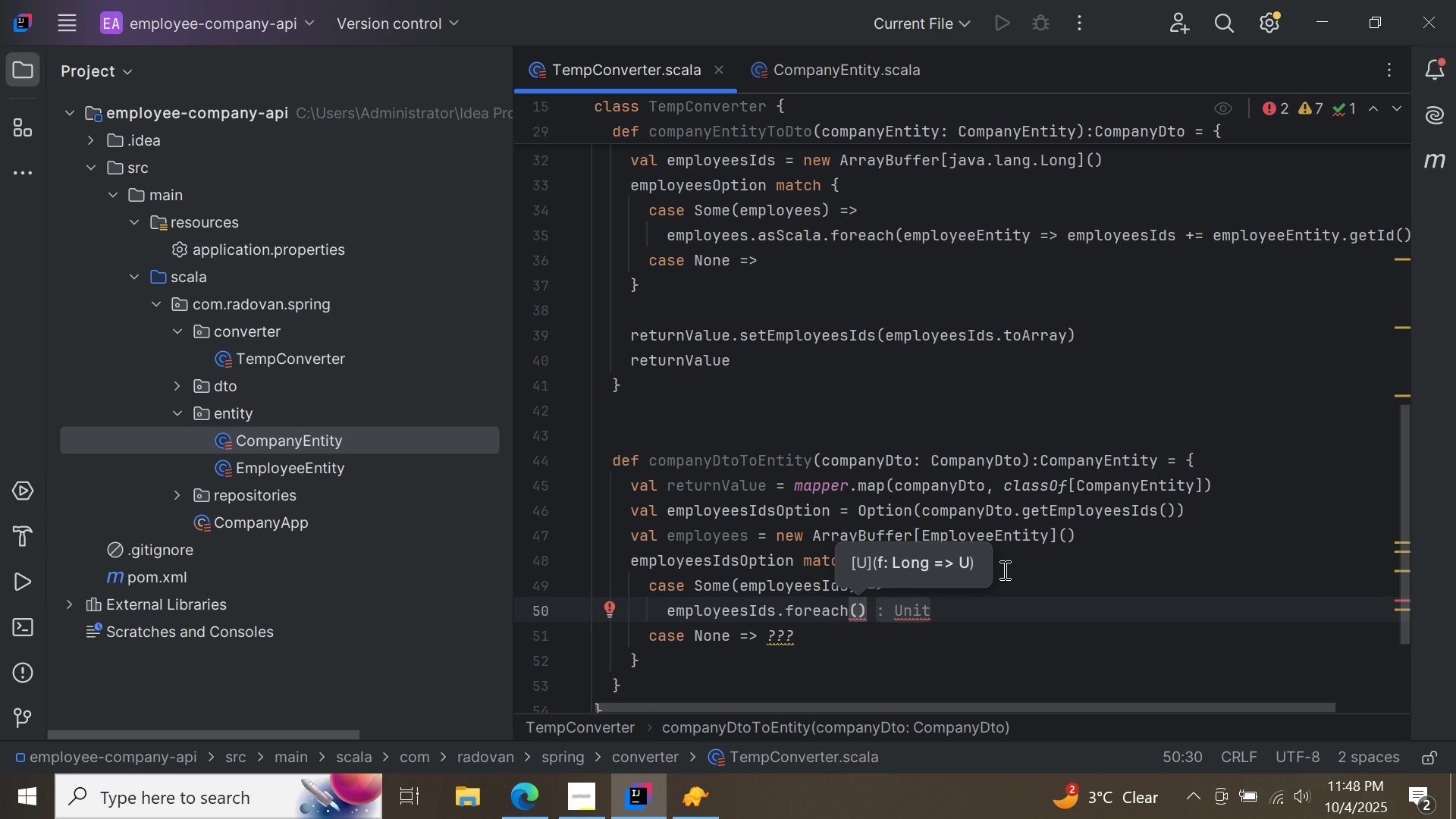 
type(employeeId =< )
key(Backspace)
key(Backspace)
type(>)